 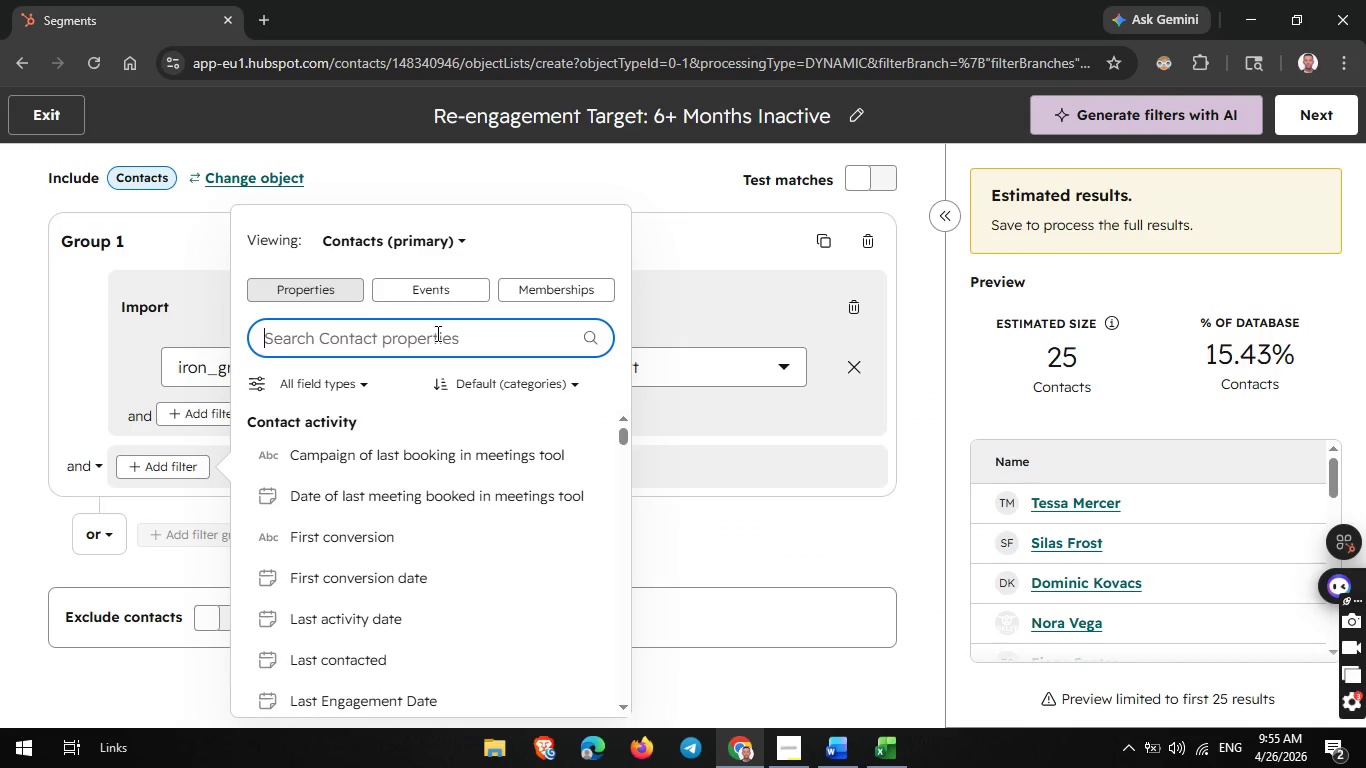 
left_click([885, 752])
 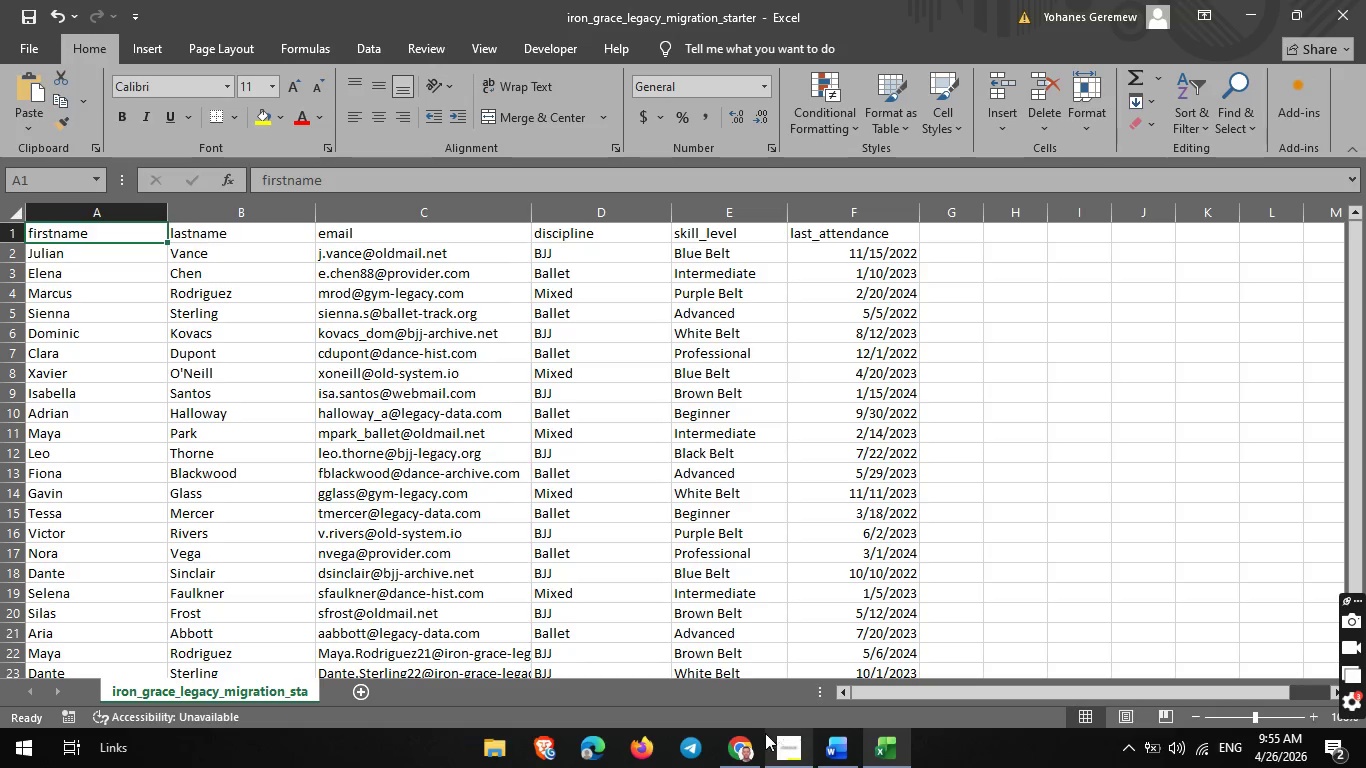 
left_click([733, 745])
 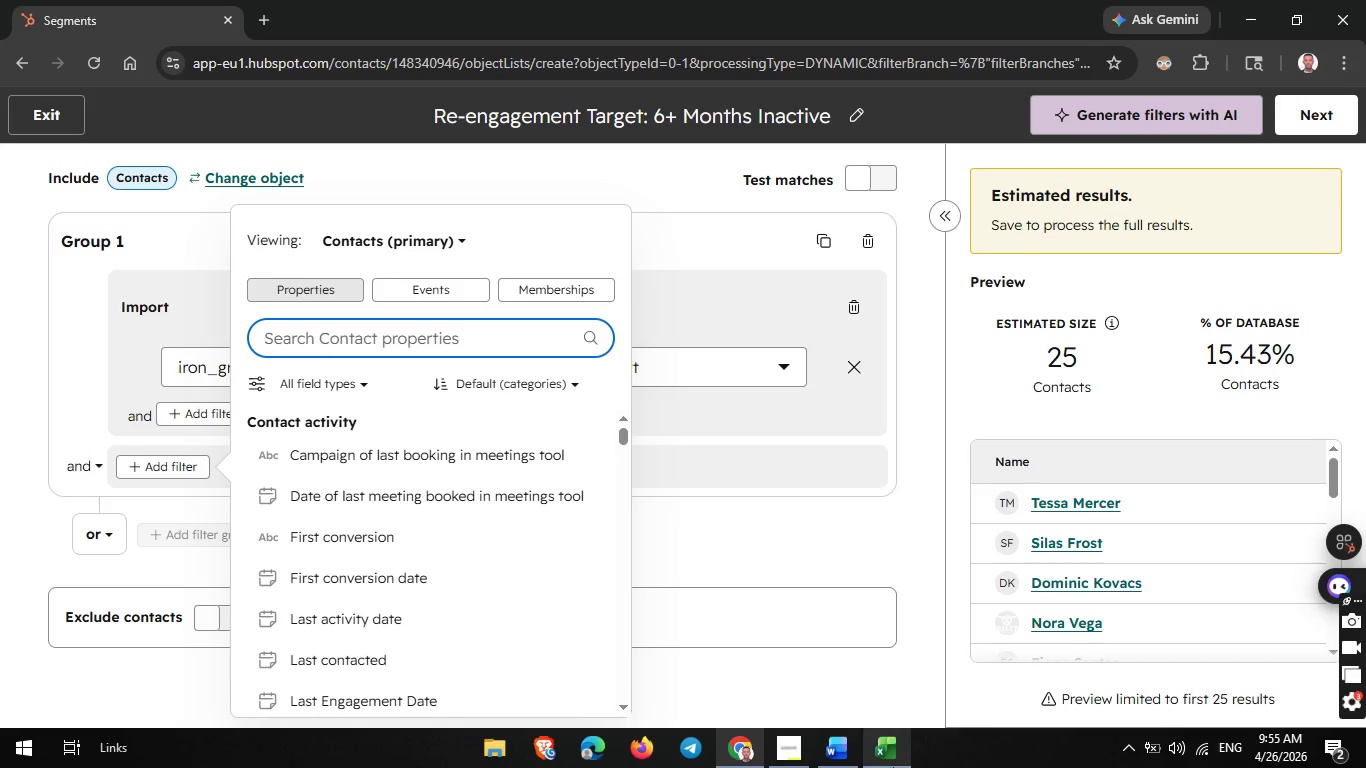 
left_click([893, 767])
 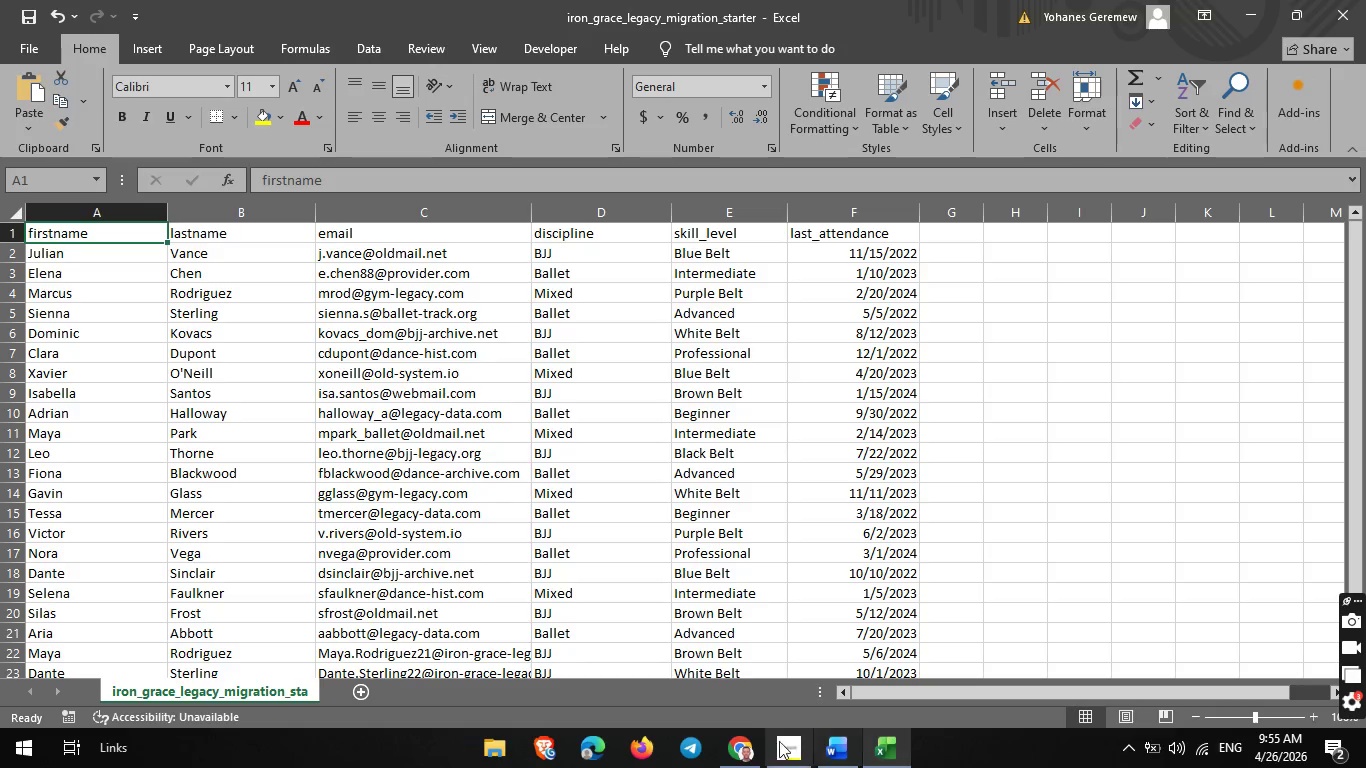 
left_click([741, 748])
 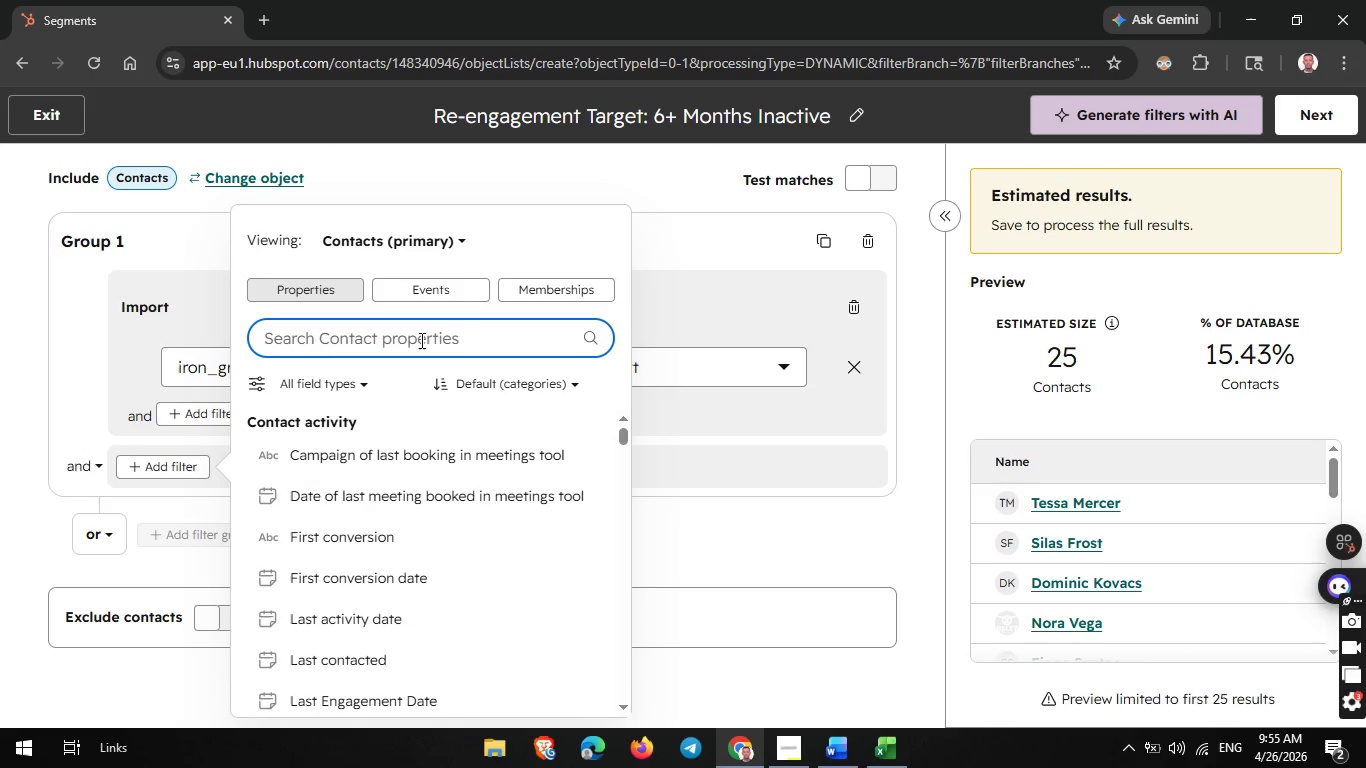 
type(Last at)
 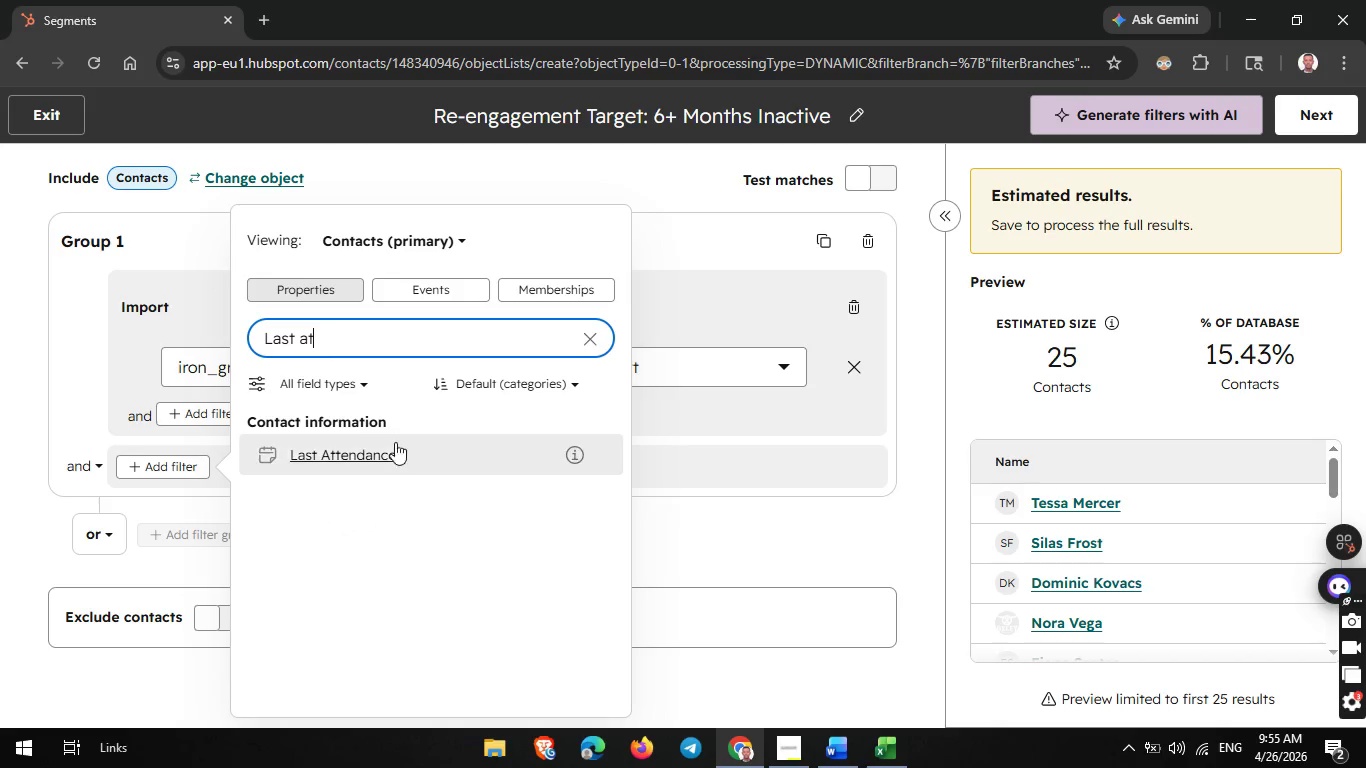 
left_click([384, 465])
 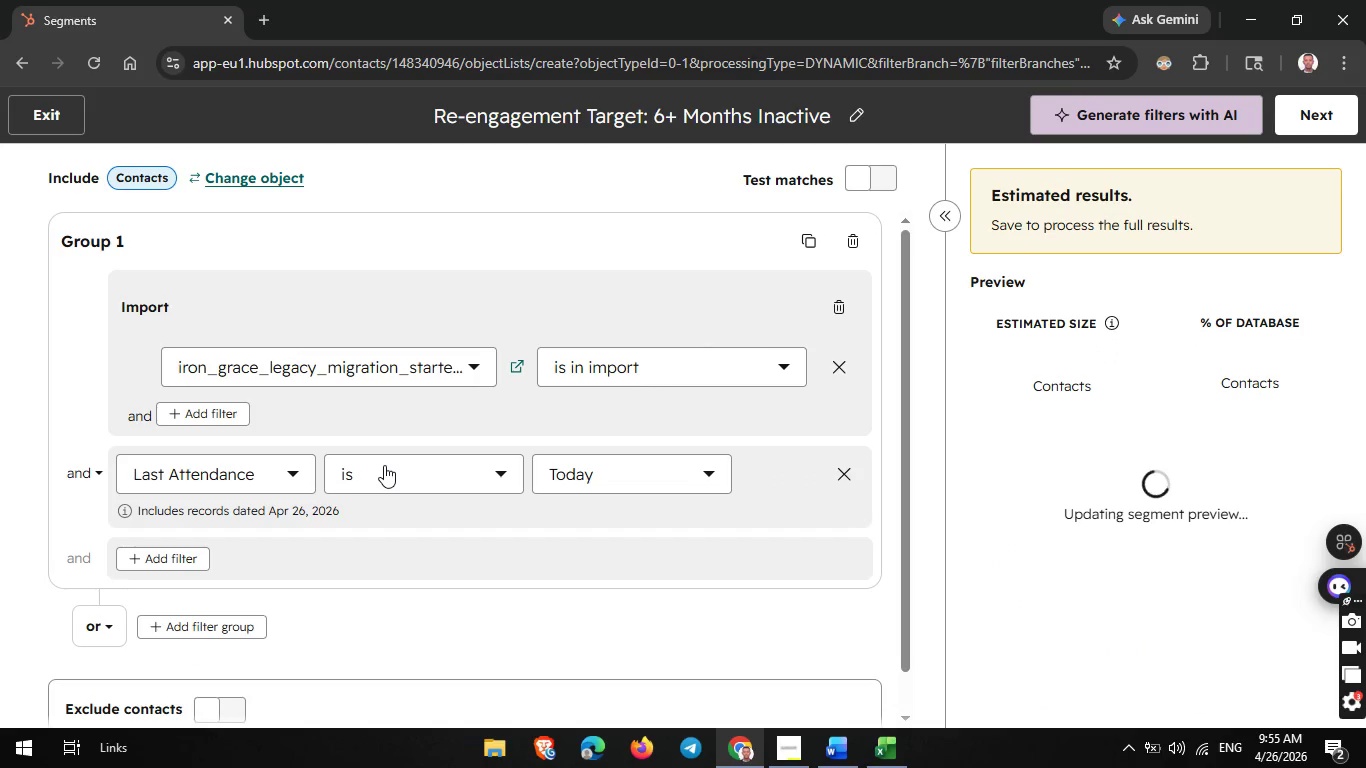 
left_click([610, 467])
 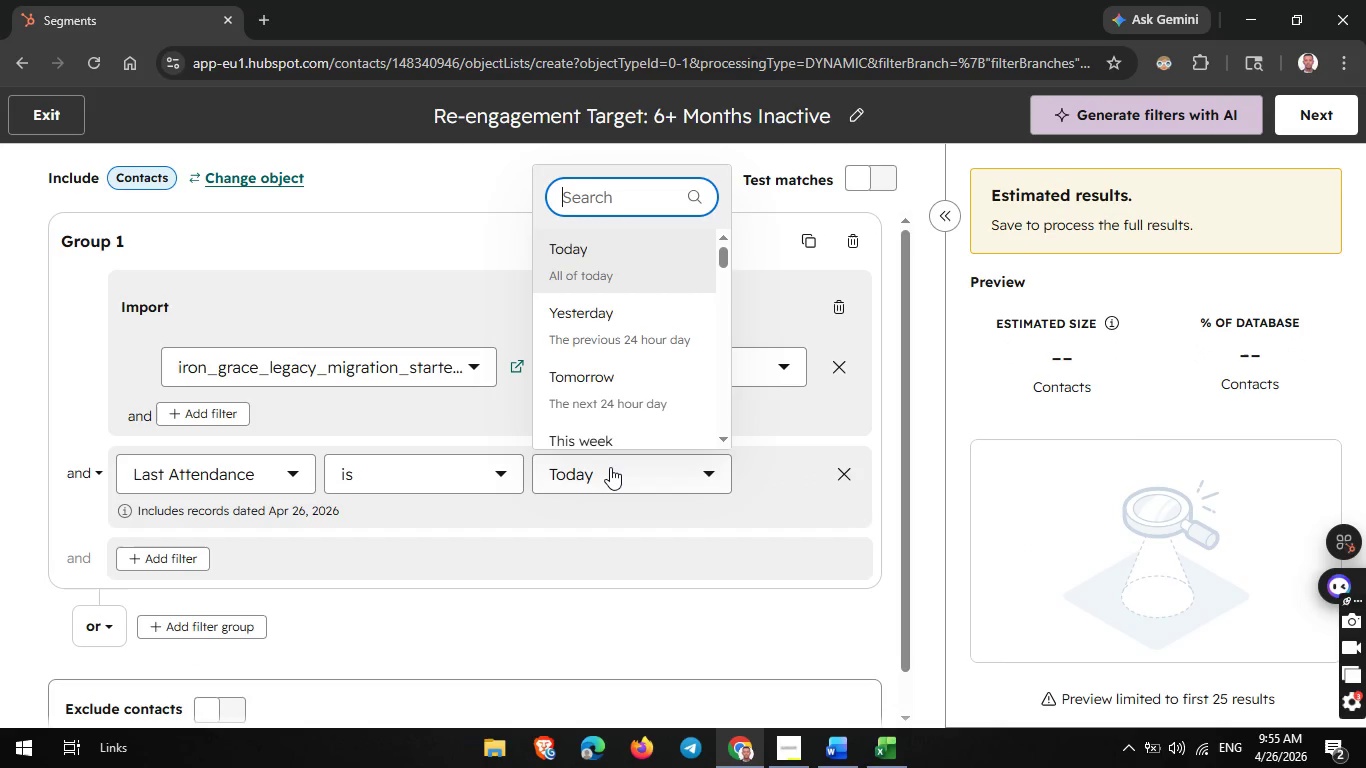 
wait(5.3)
 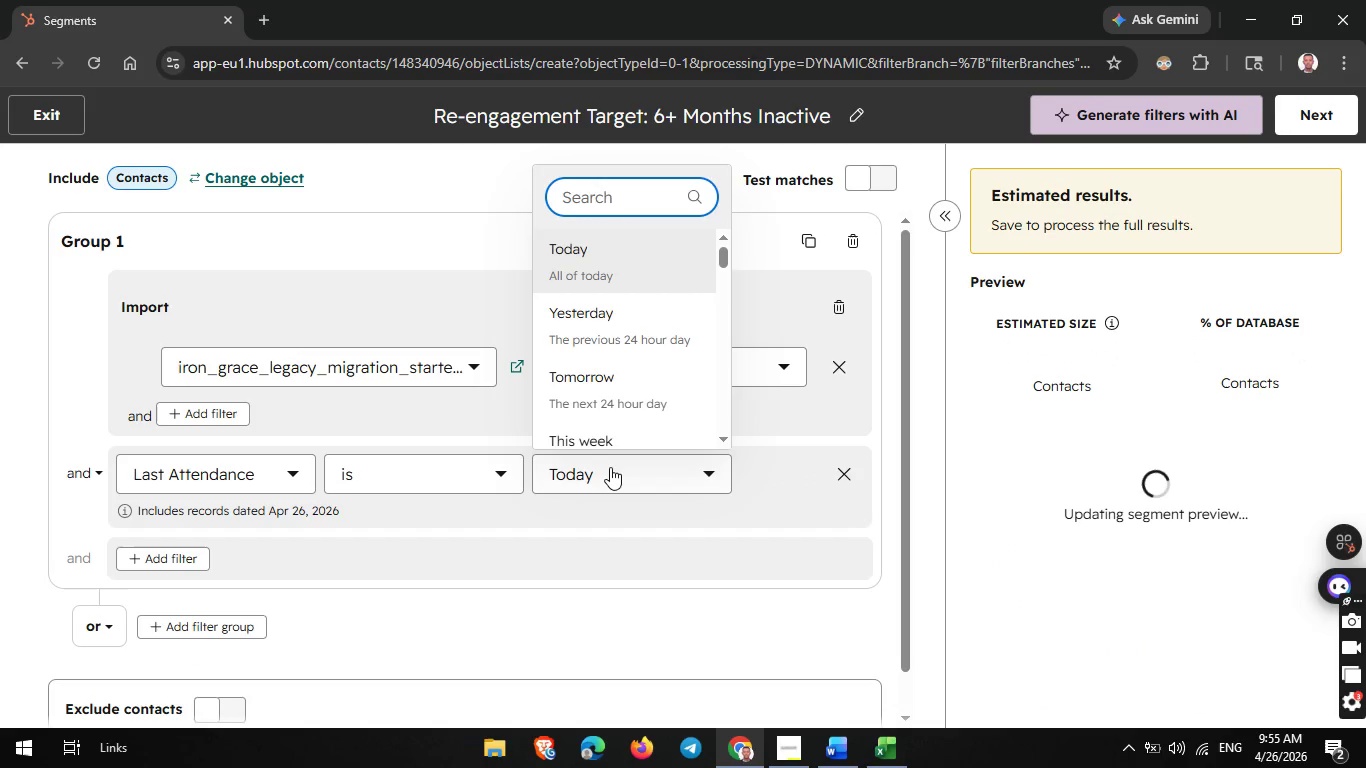 
type(ju)
key(Backspace)
key(Backspace)
 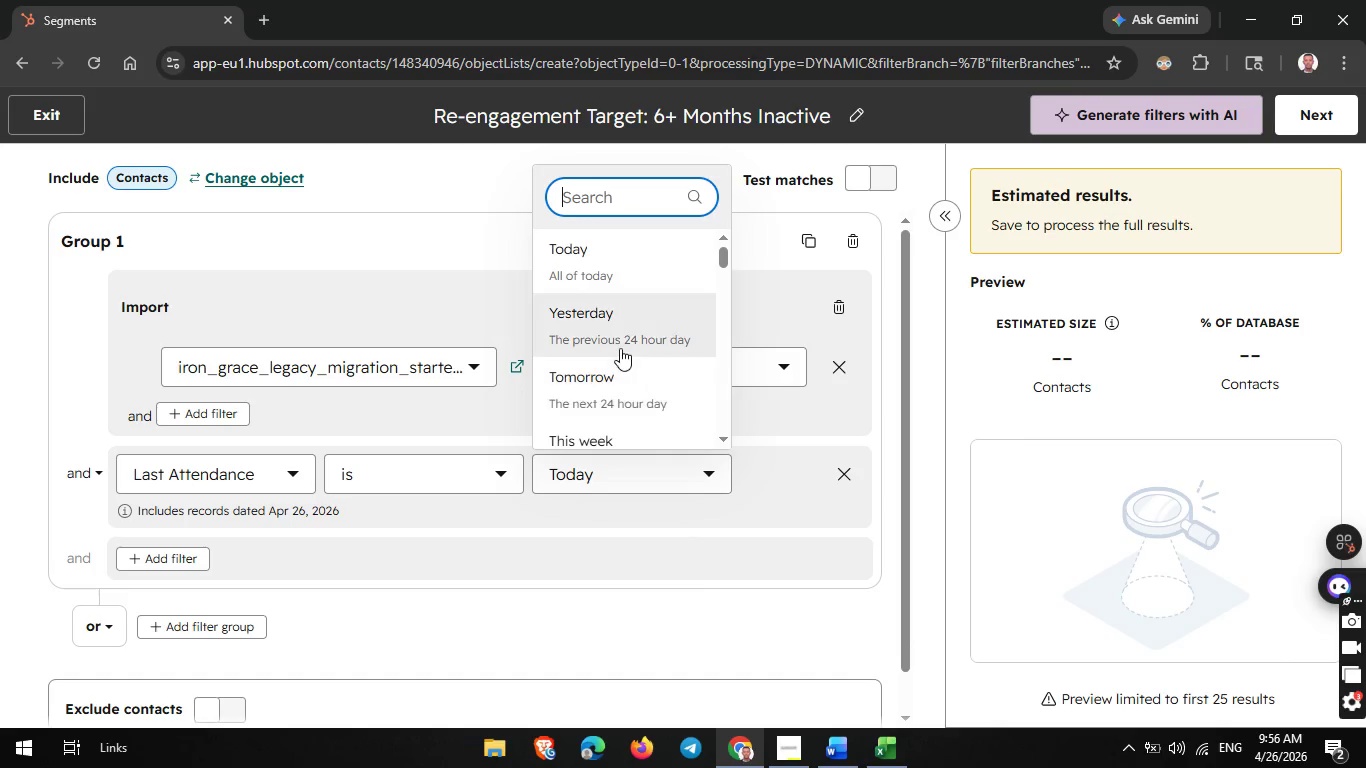 
scroll: coordinate [618, 343], scroll_direction: down, amount: 4.0
 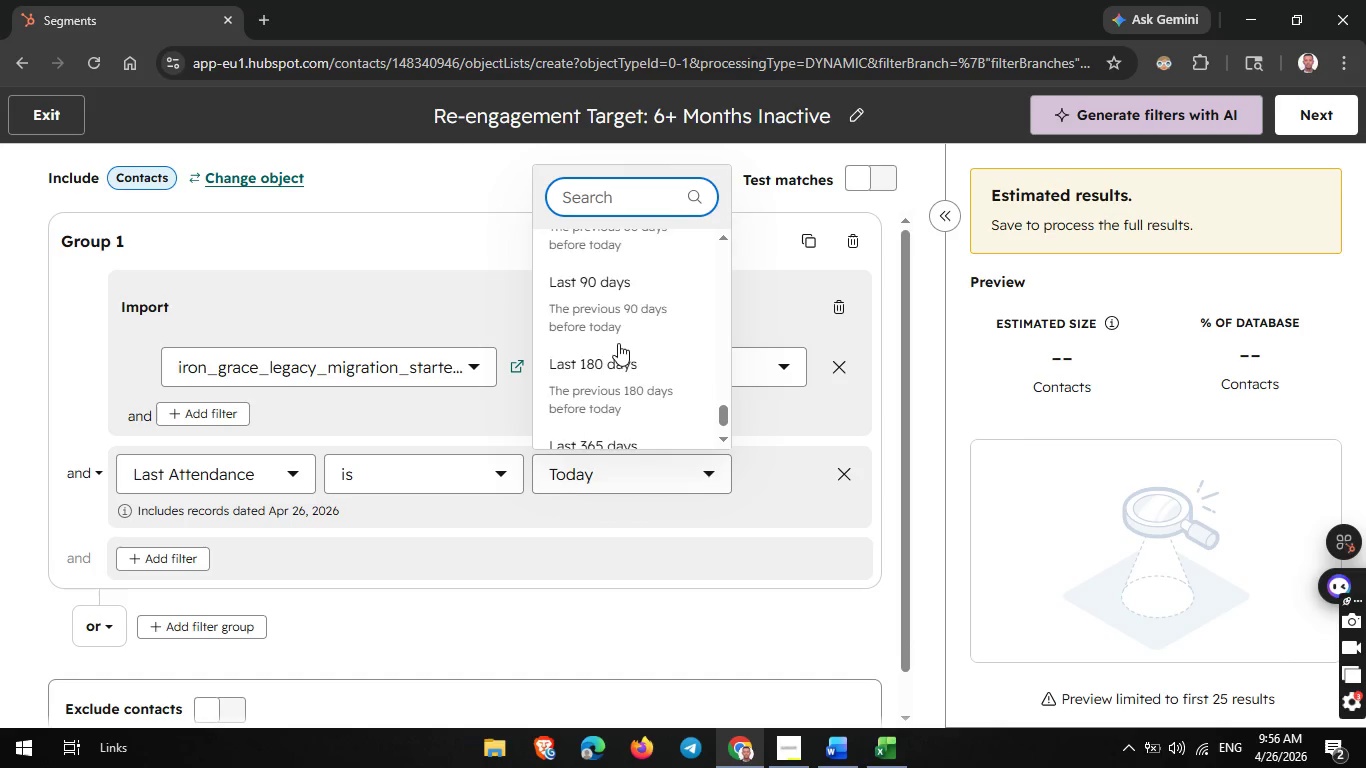 
scroll: coordinate [640, 351], scroll_direction: none, amount: 0.0
 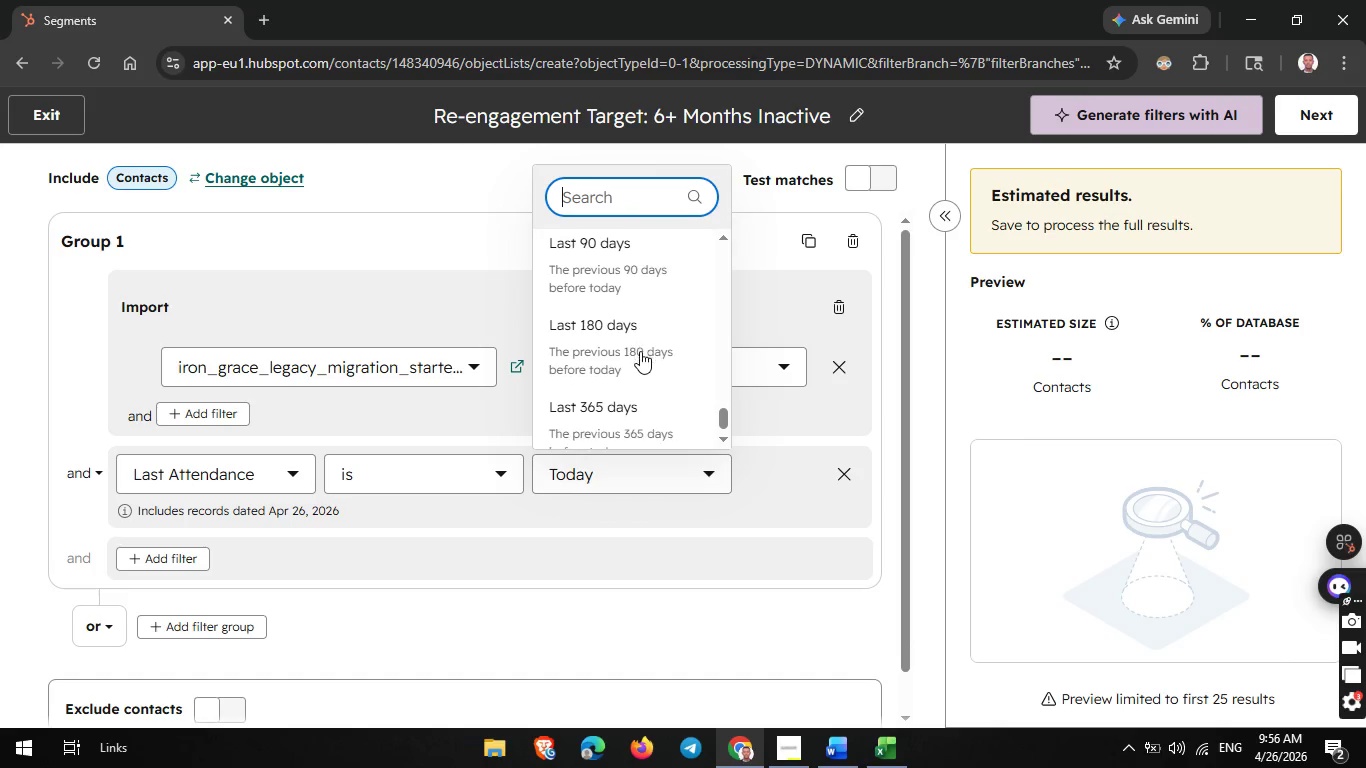 
left_click([633, 344])
 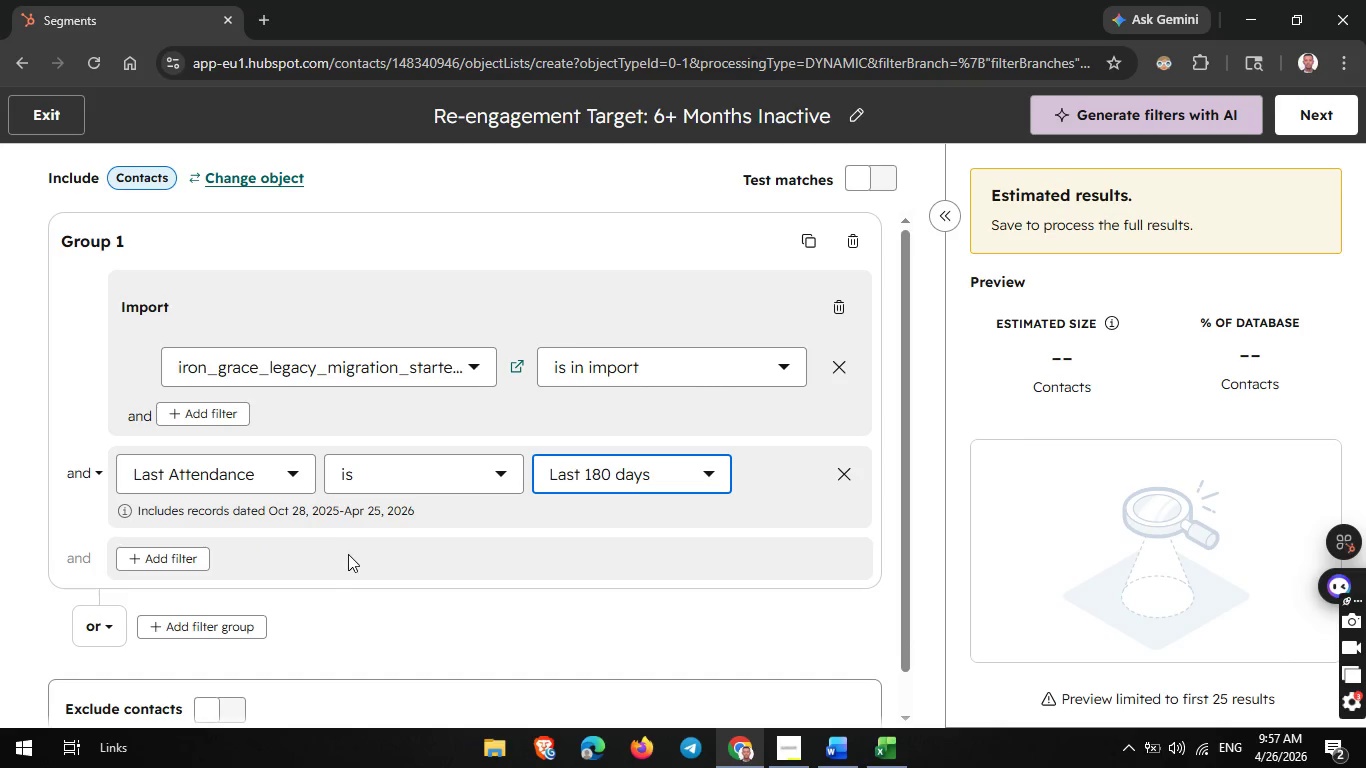 
wait(63.08)
 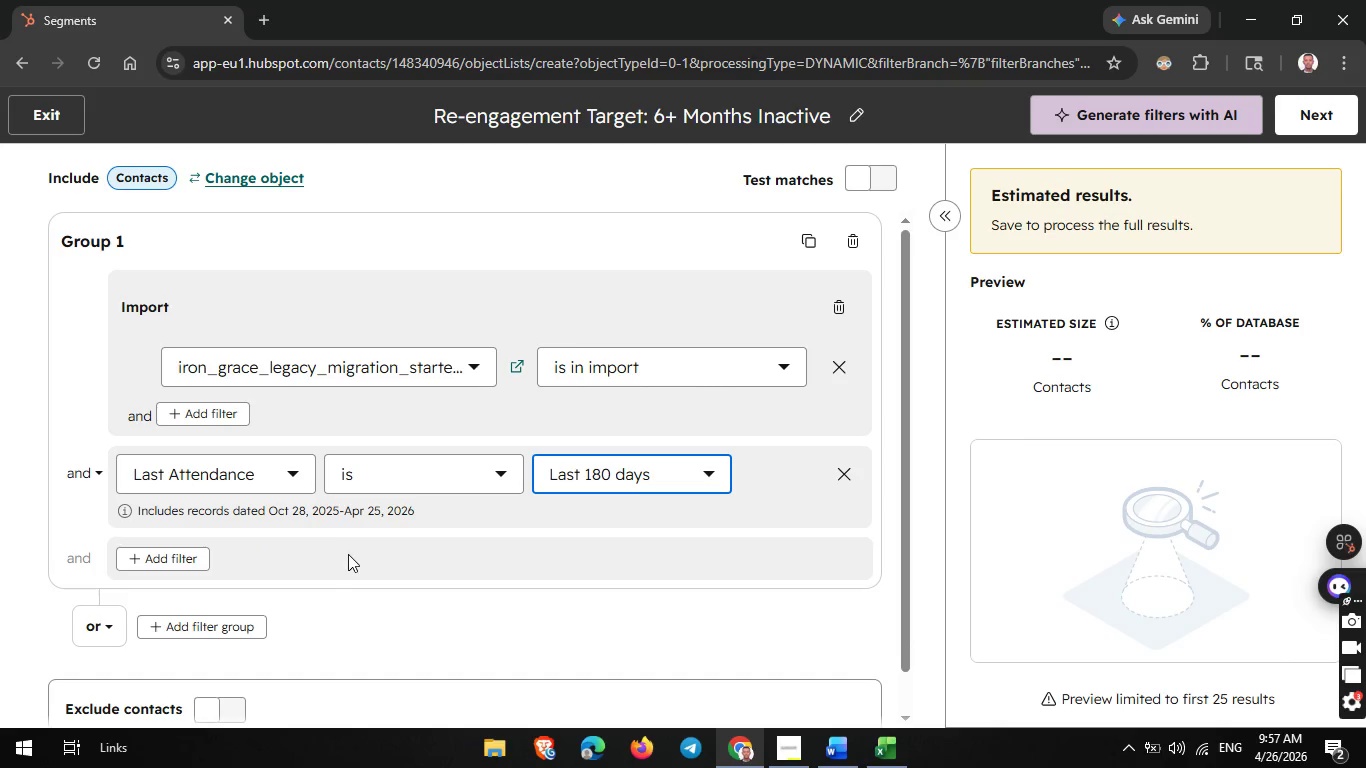 
left_click([501, 482])
 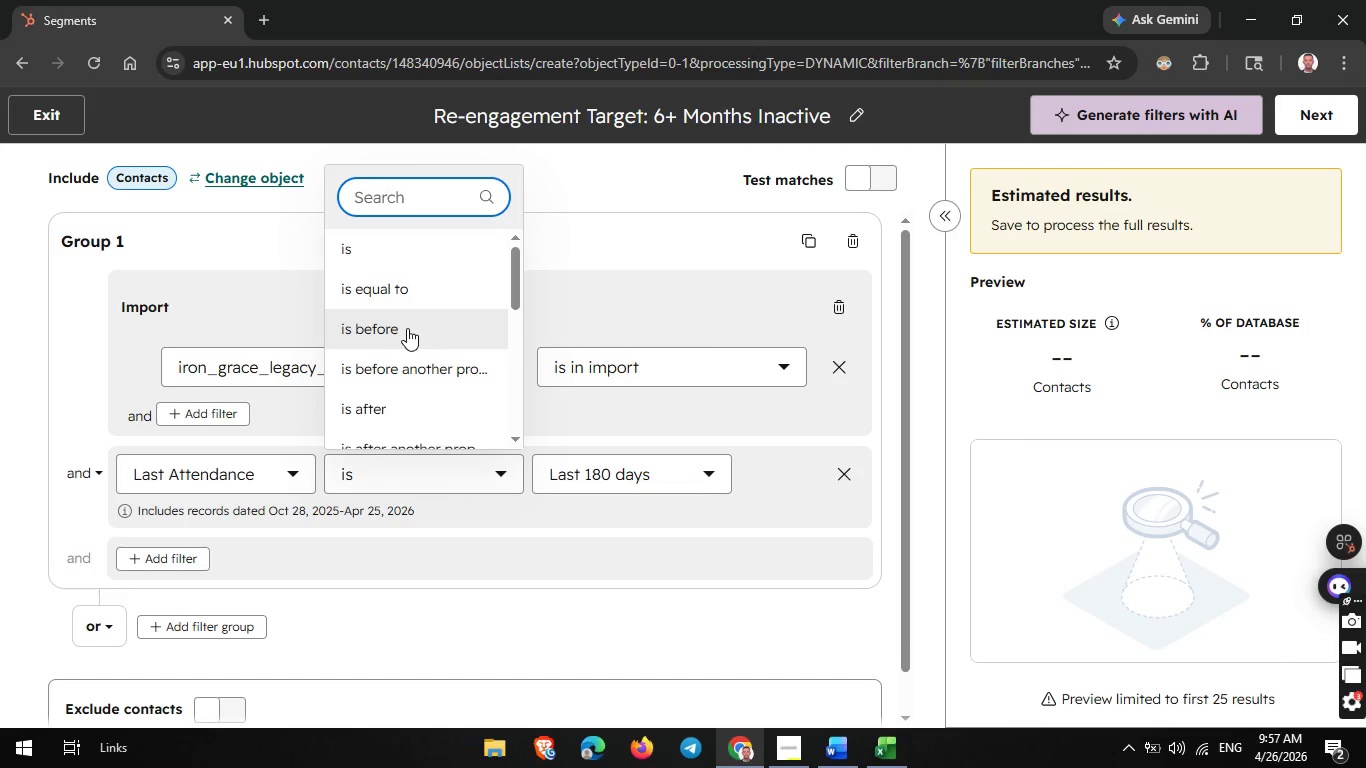 
left_click([409, 327])
 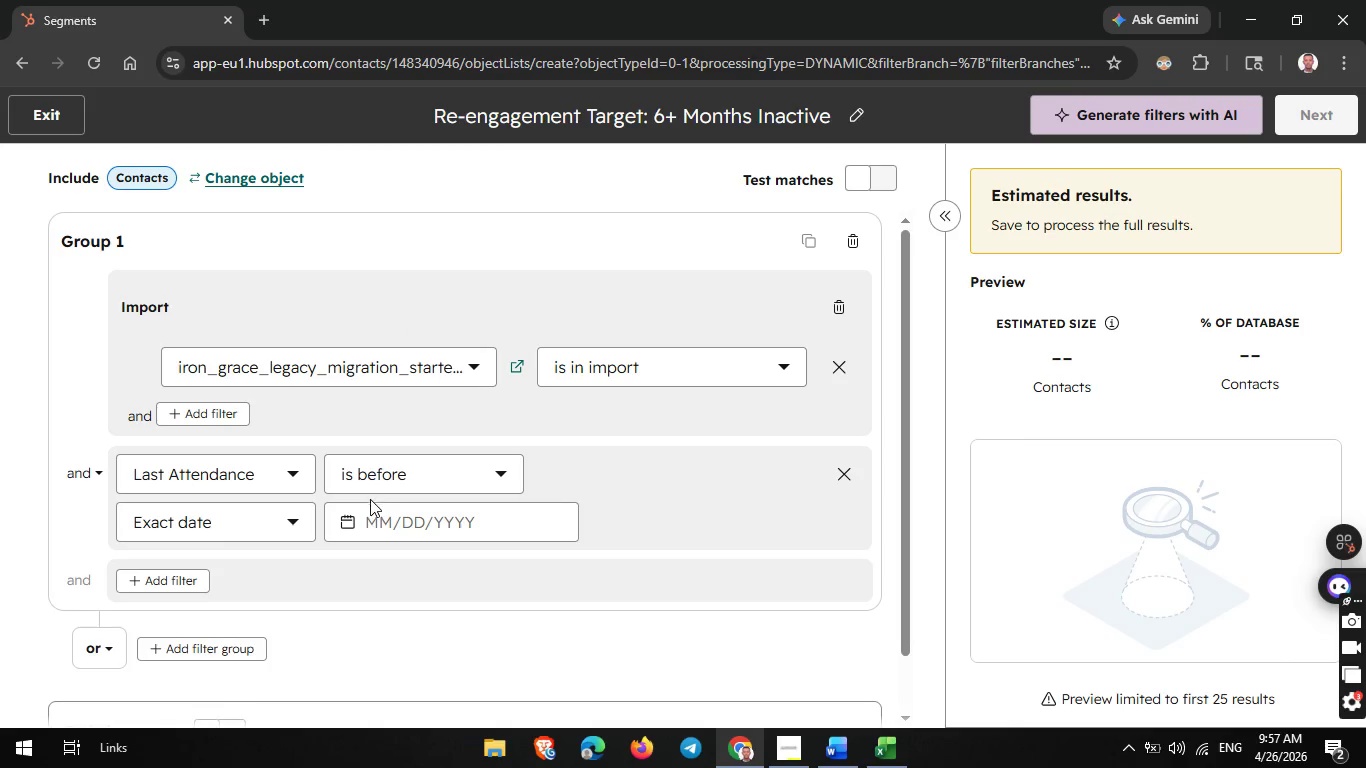 
left_click([369, 509])
 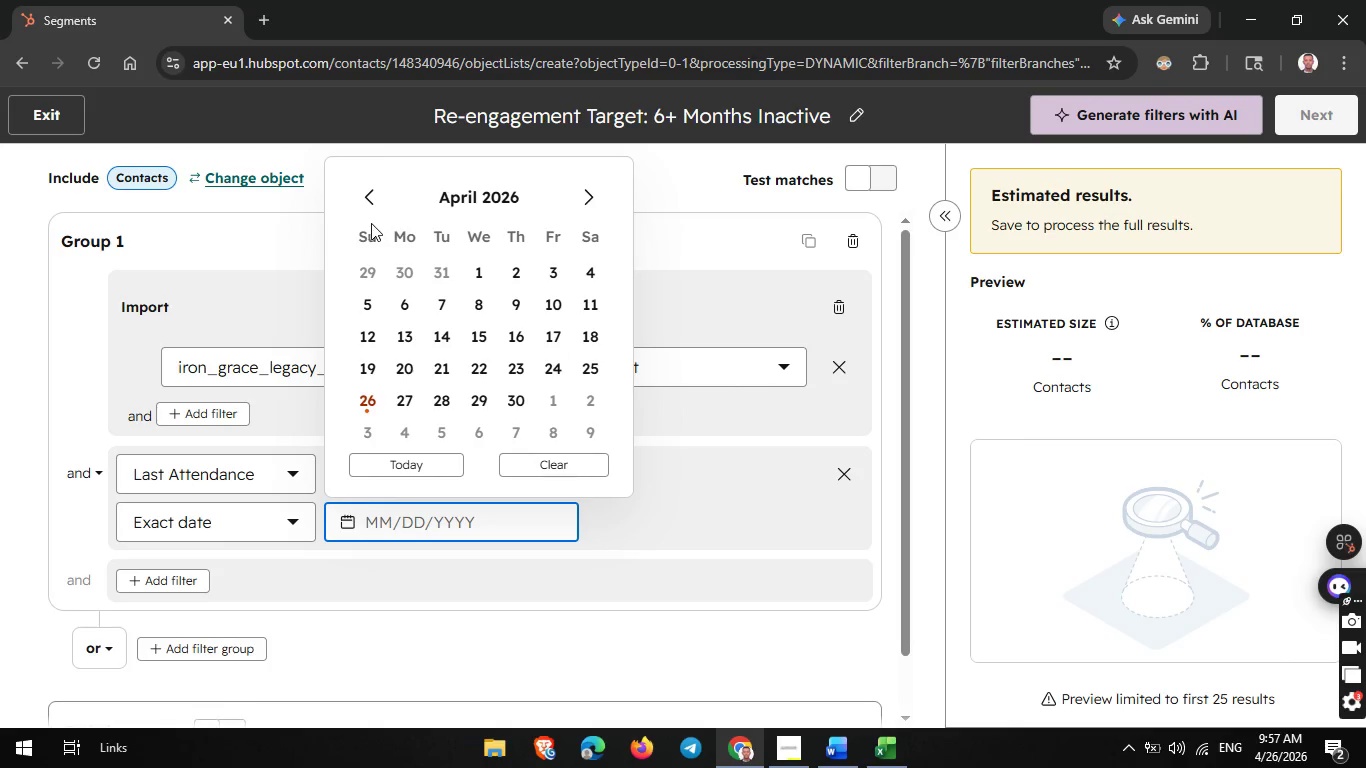 
left_click([368, 203])
 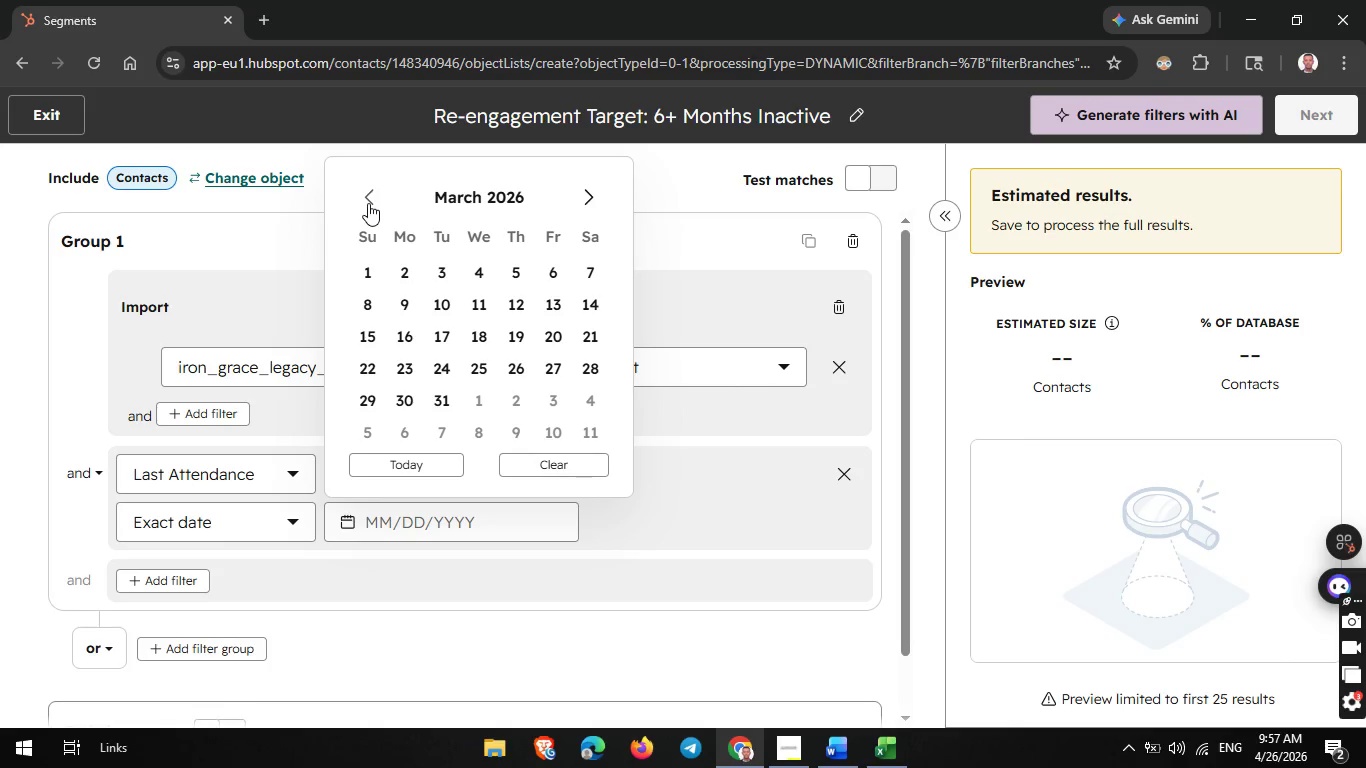 
double_click([368, 203])
 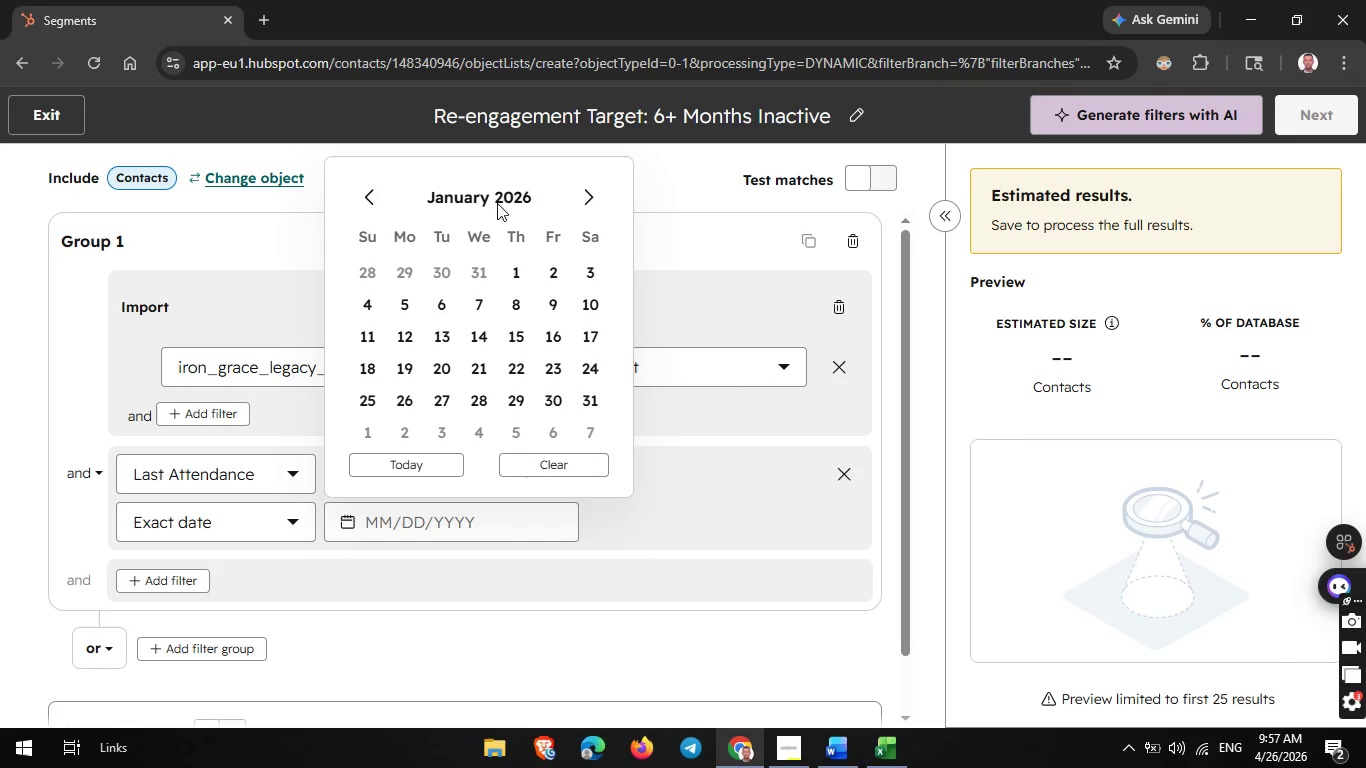 
left_click([497, 203])
 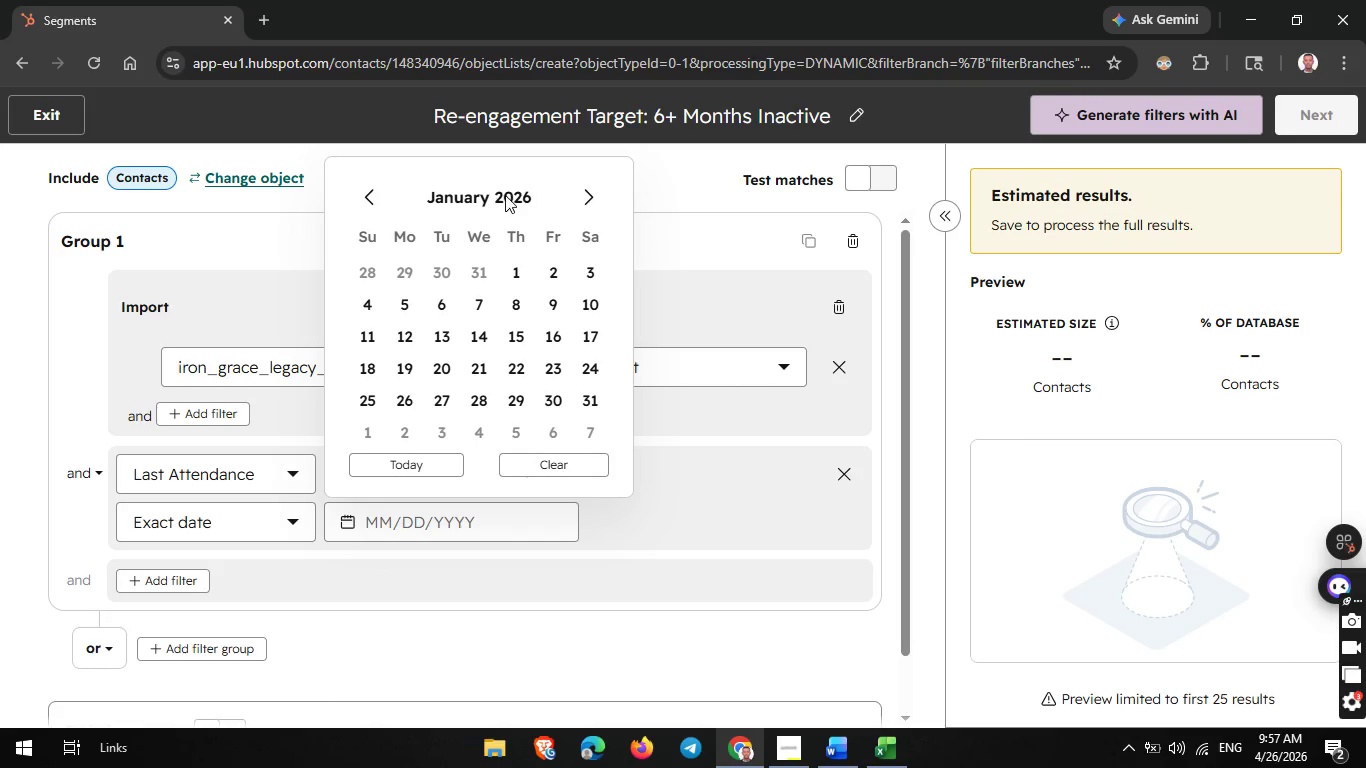 
left_click([505, 195])
 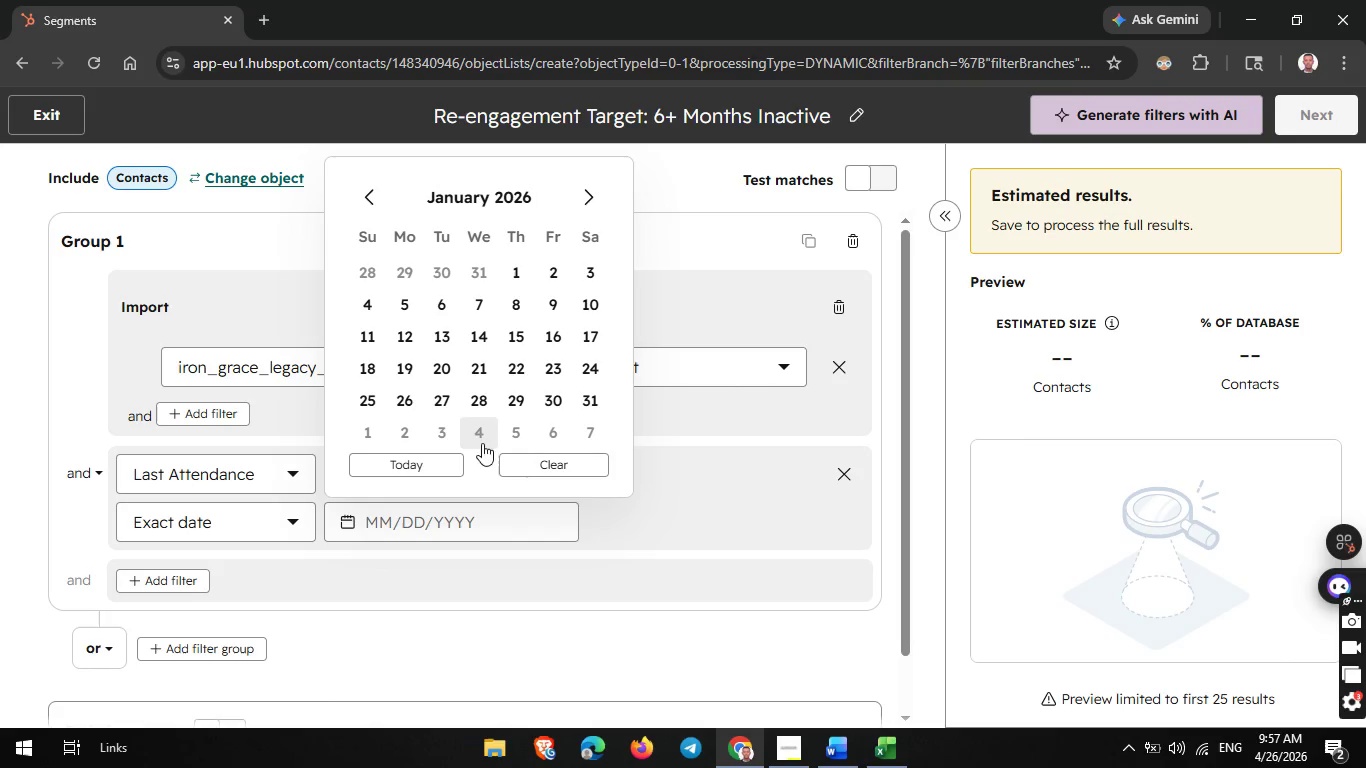 
left_click([566, 591])
 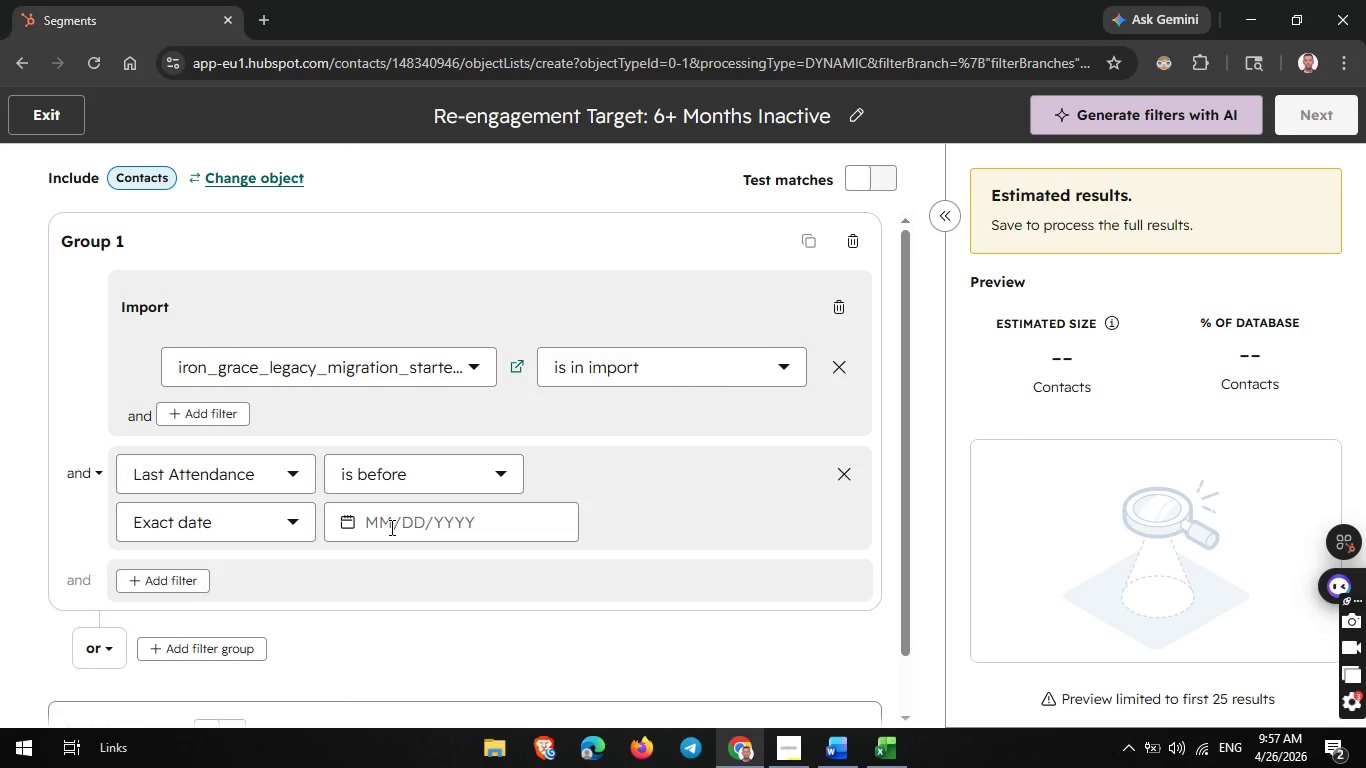 
left_click([357, 520])
 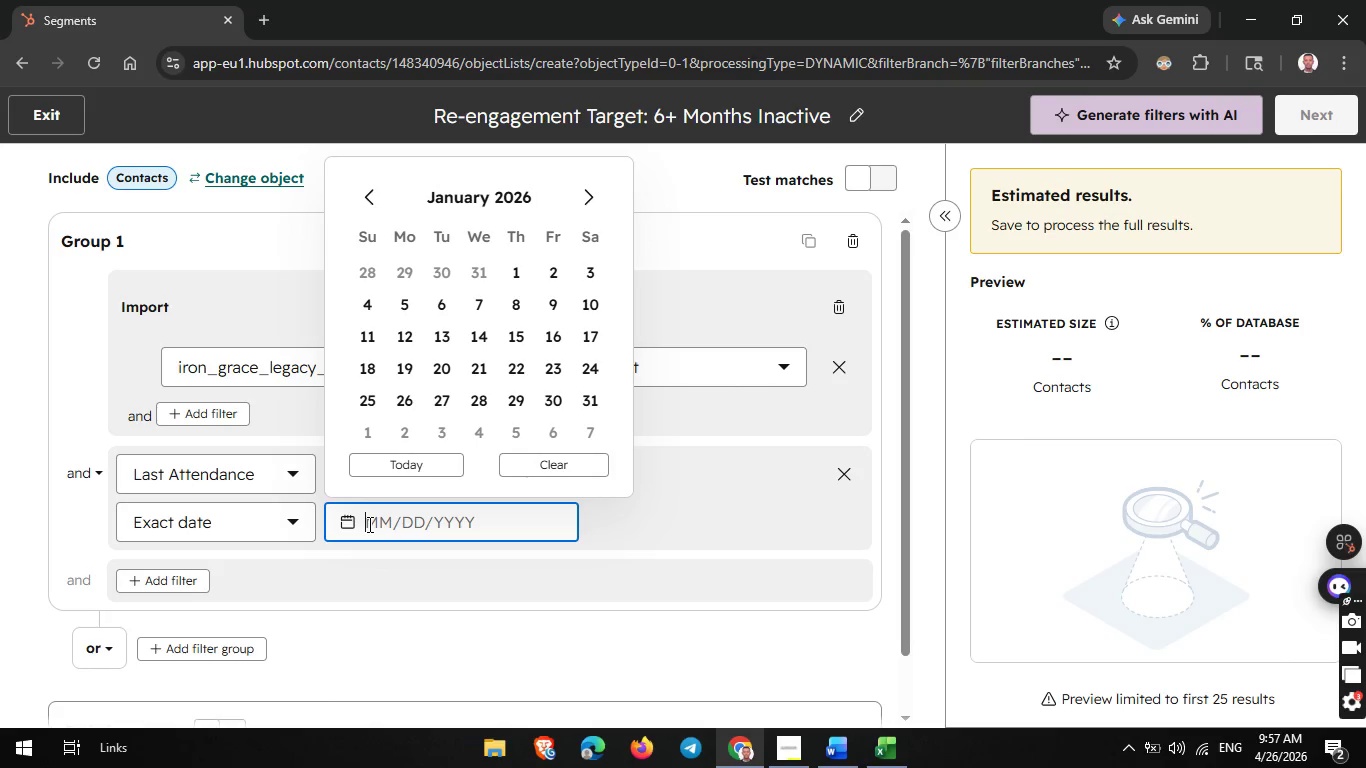 
wait(5.81)
 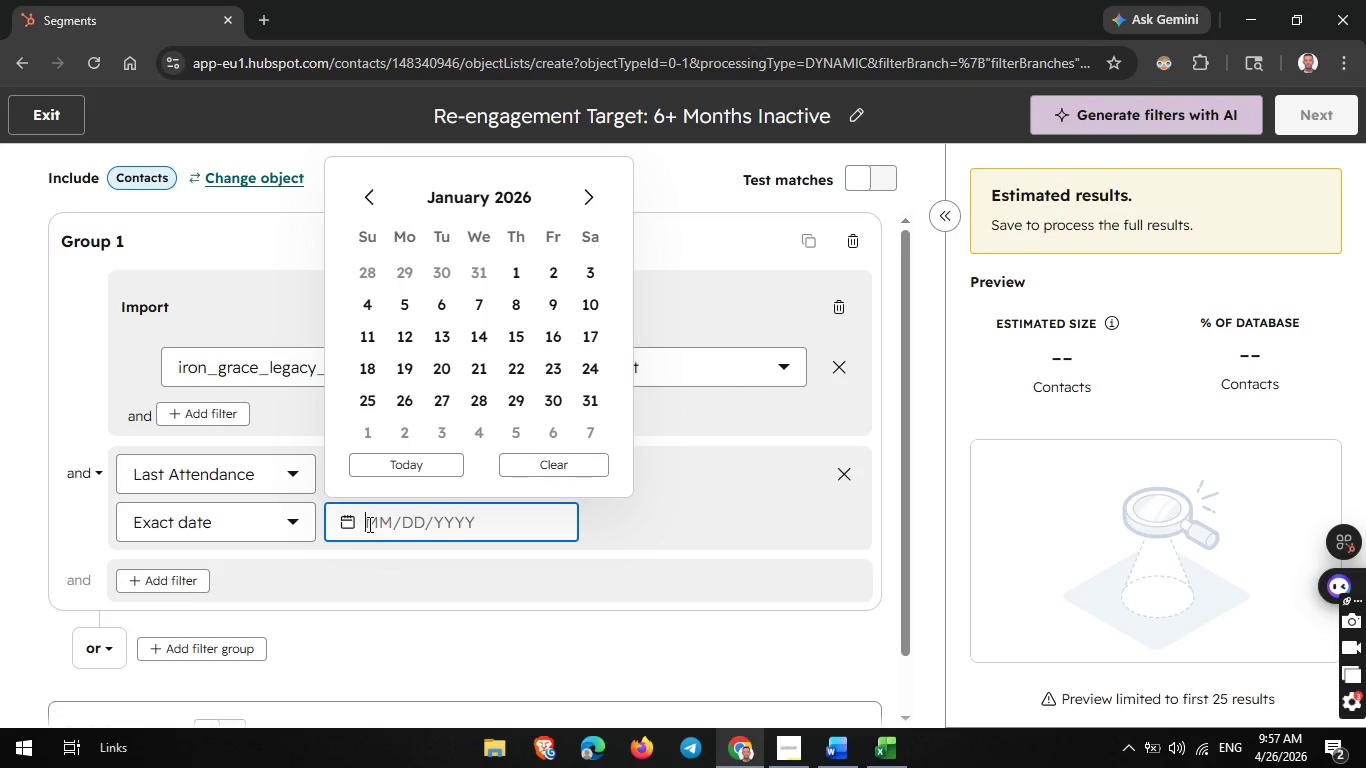 
key(1)
 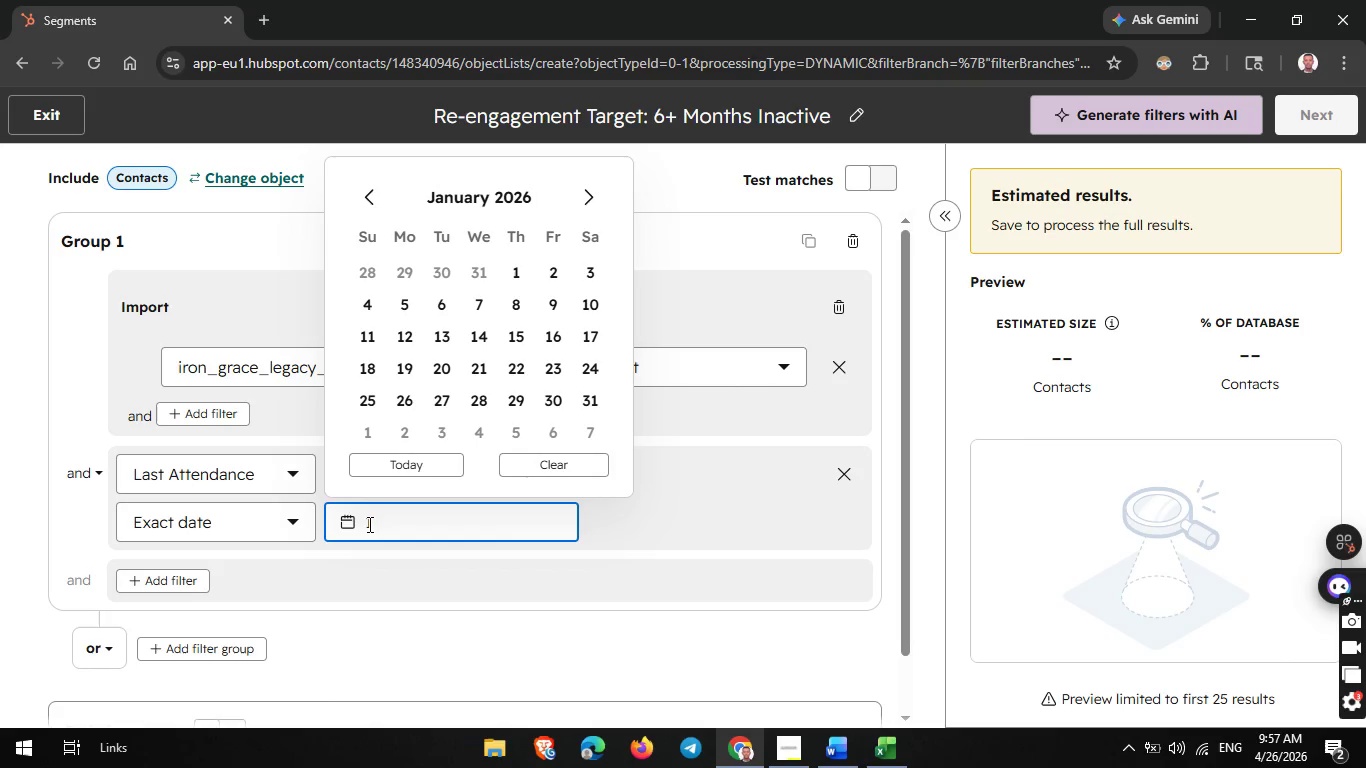 
key(Backspace)
 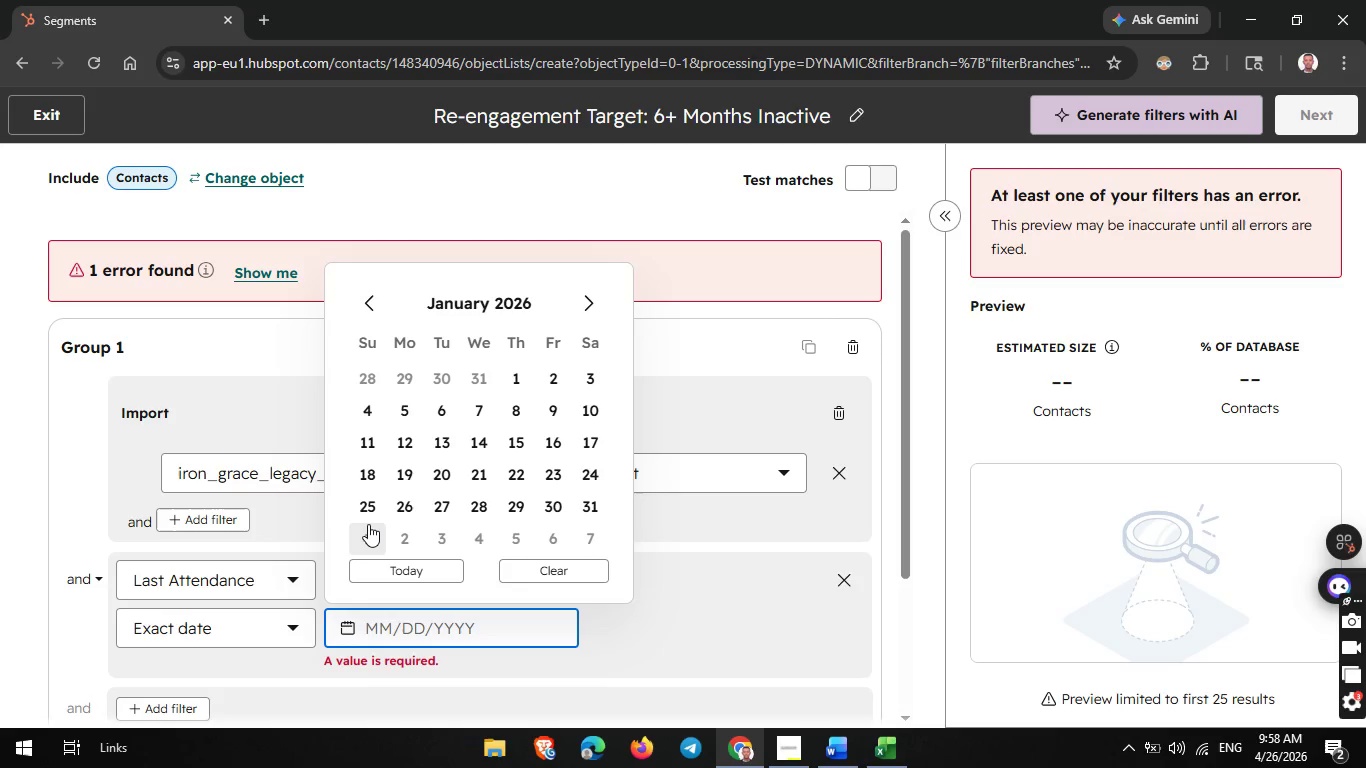 
wait(22.89)
 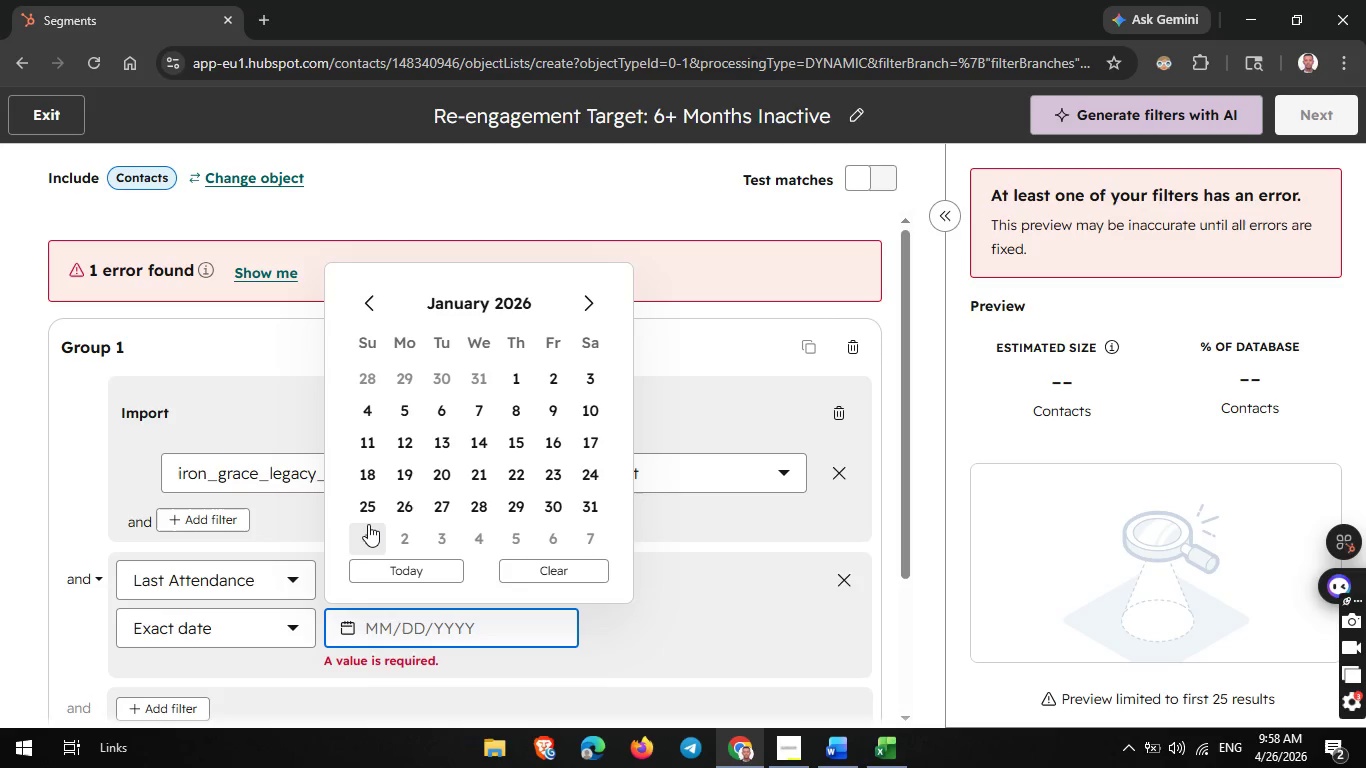 
key(6)
 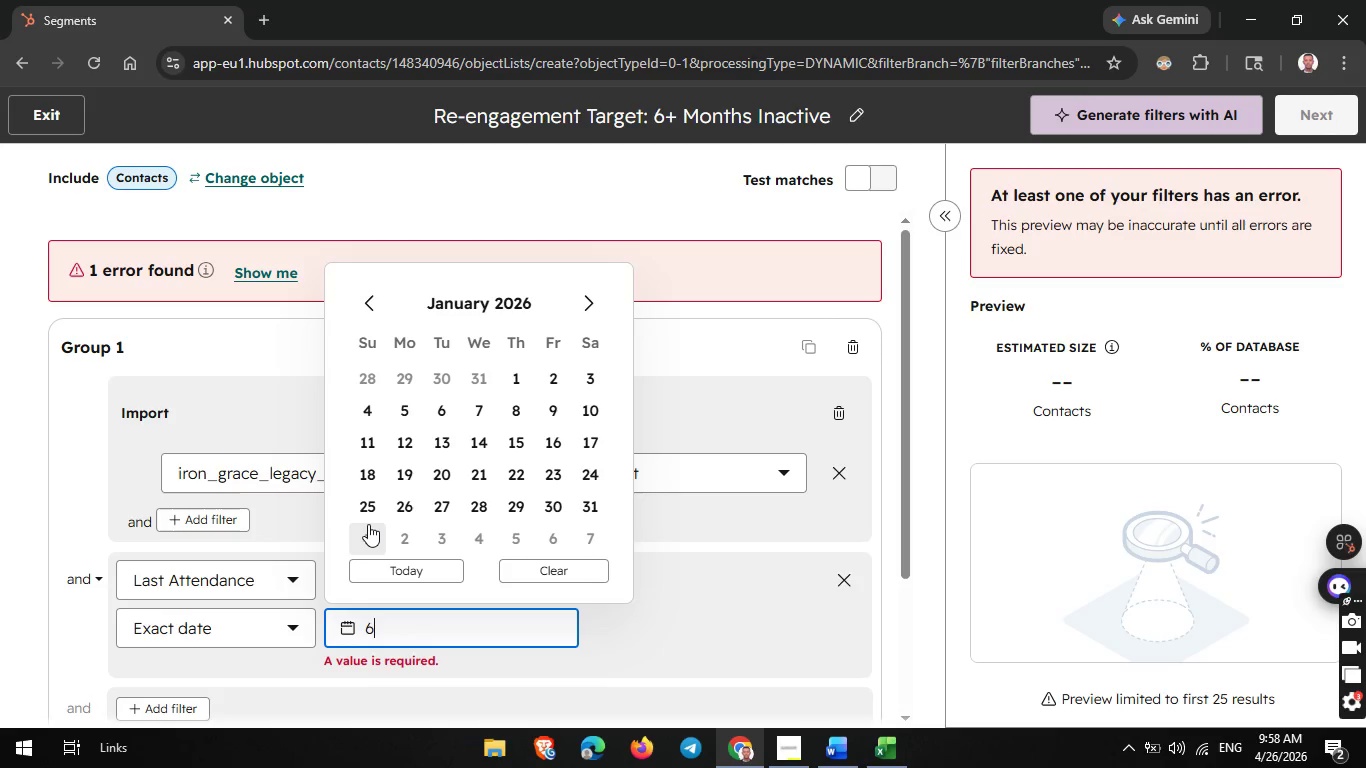 
key(Slash)
 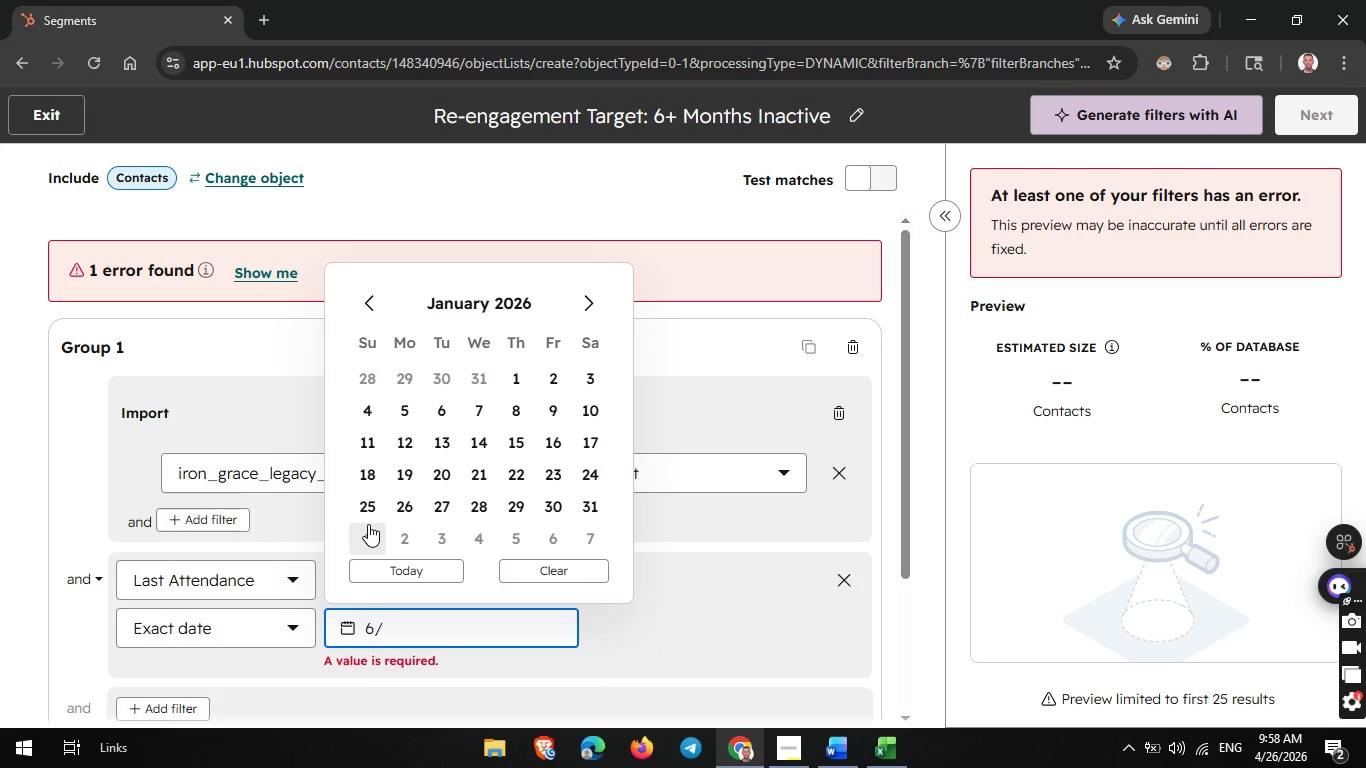 
wait(5.25)
 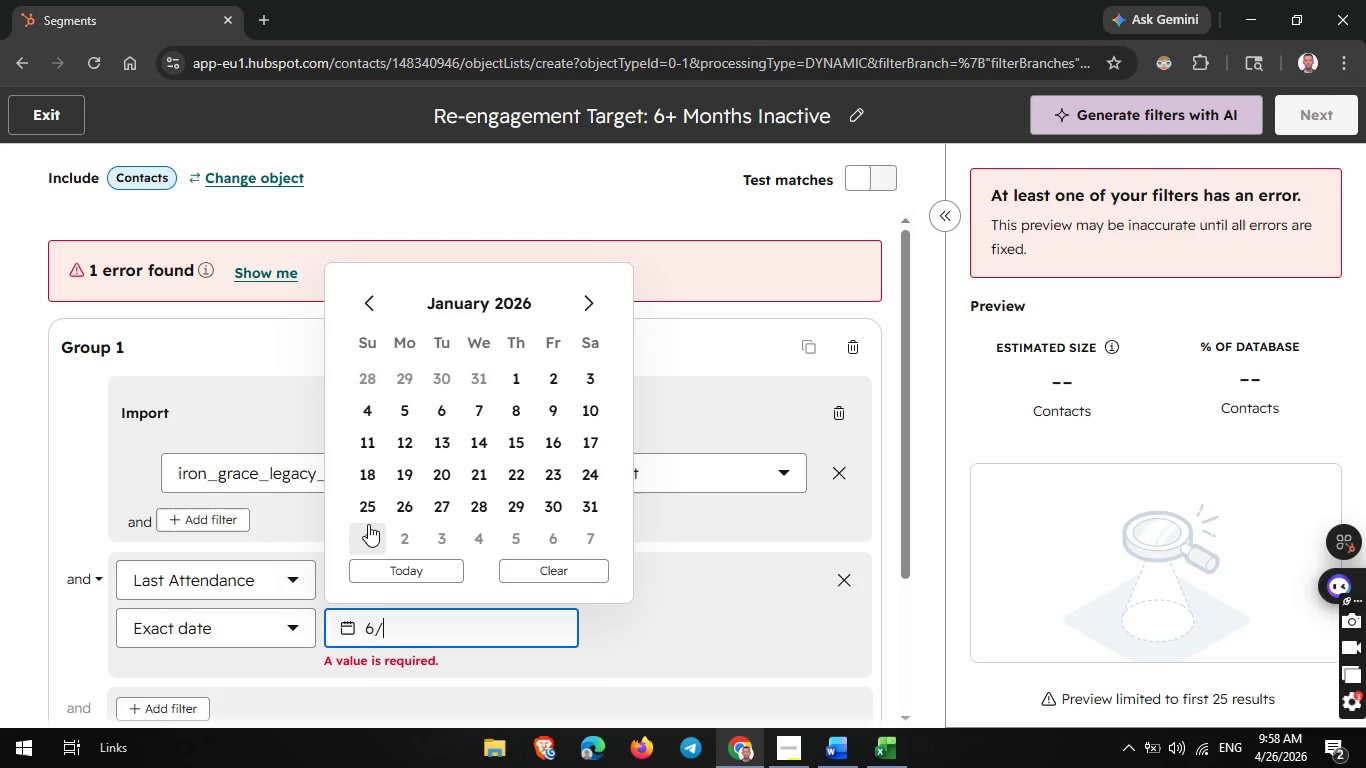 
type(1/2023)
 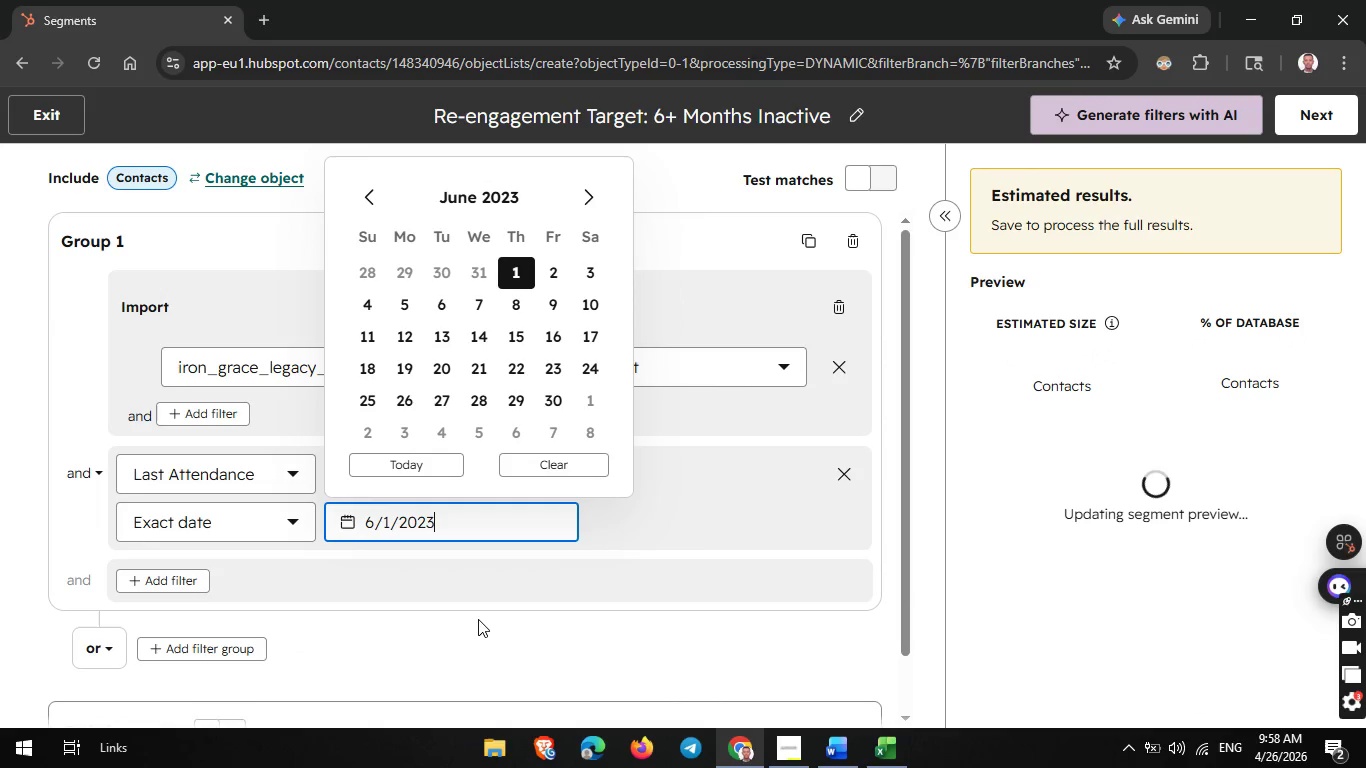 
left_click([461, 637])
 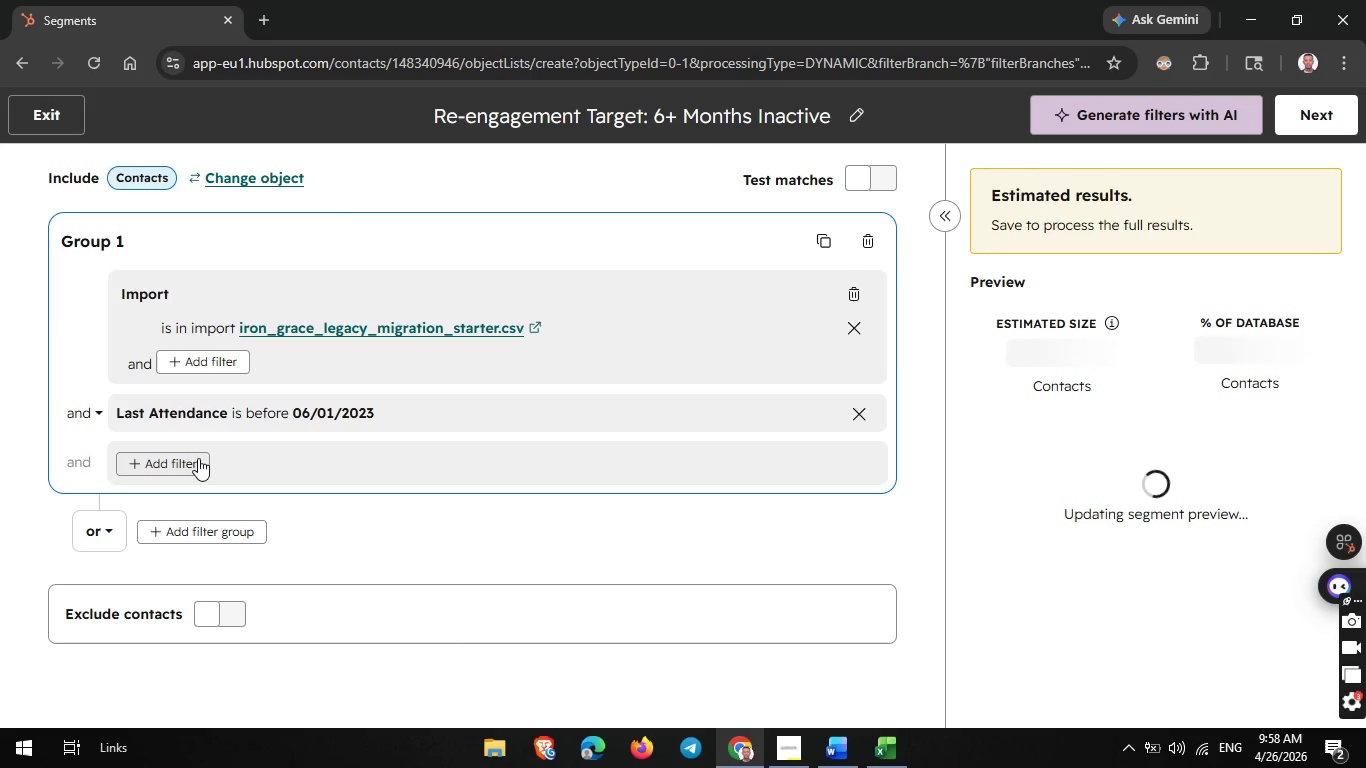 
left_click([177, 471])
 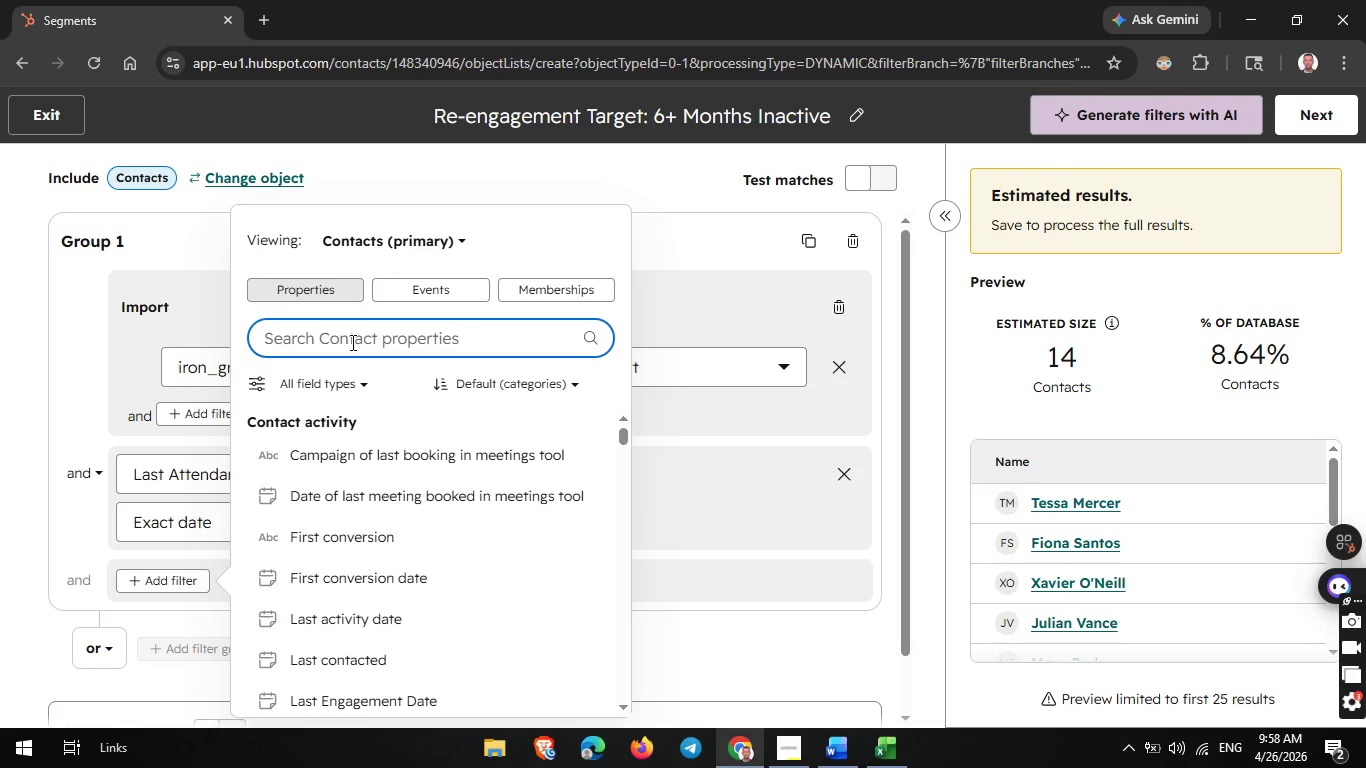 
wait(12.19)
 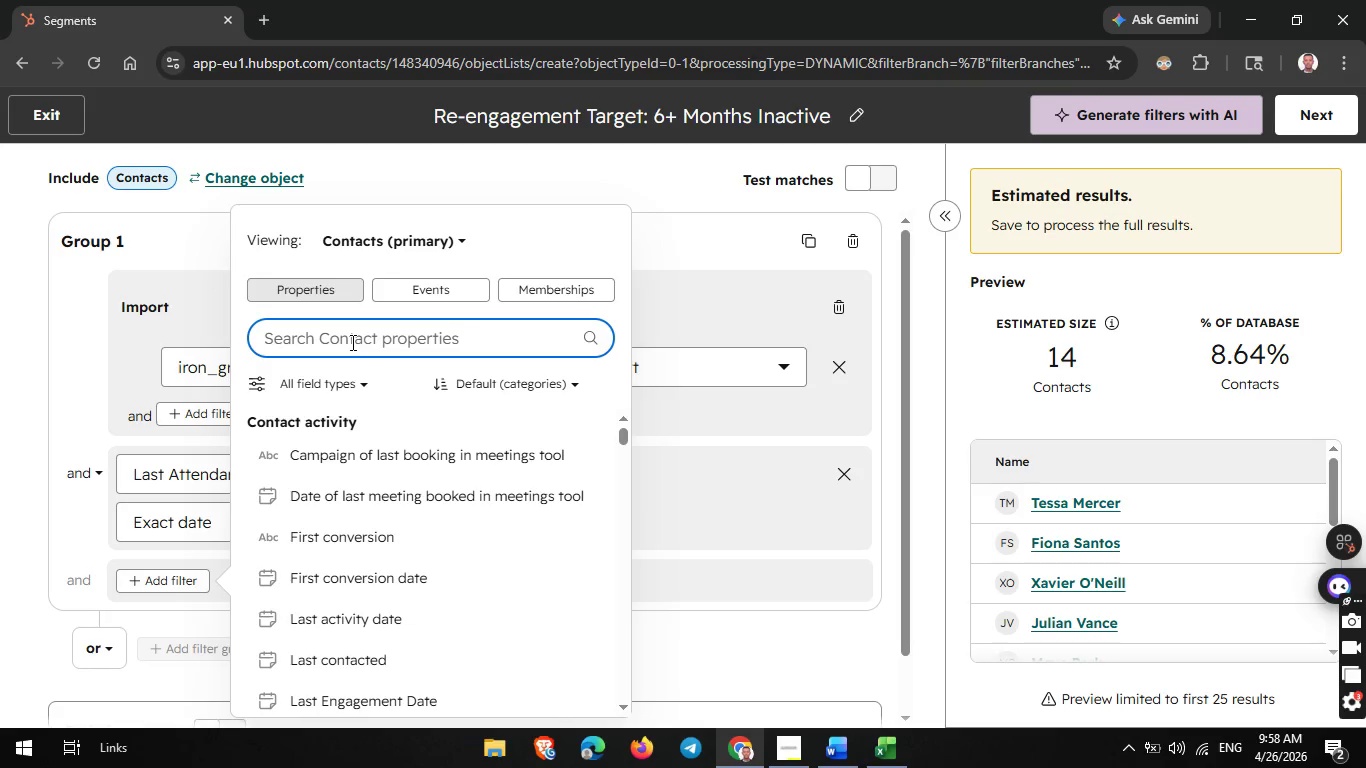 
type(Dis)
 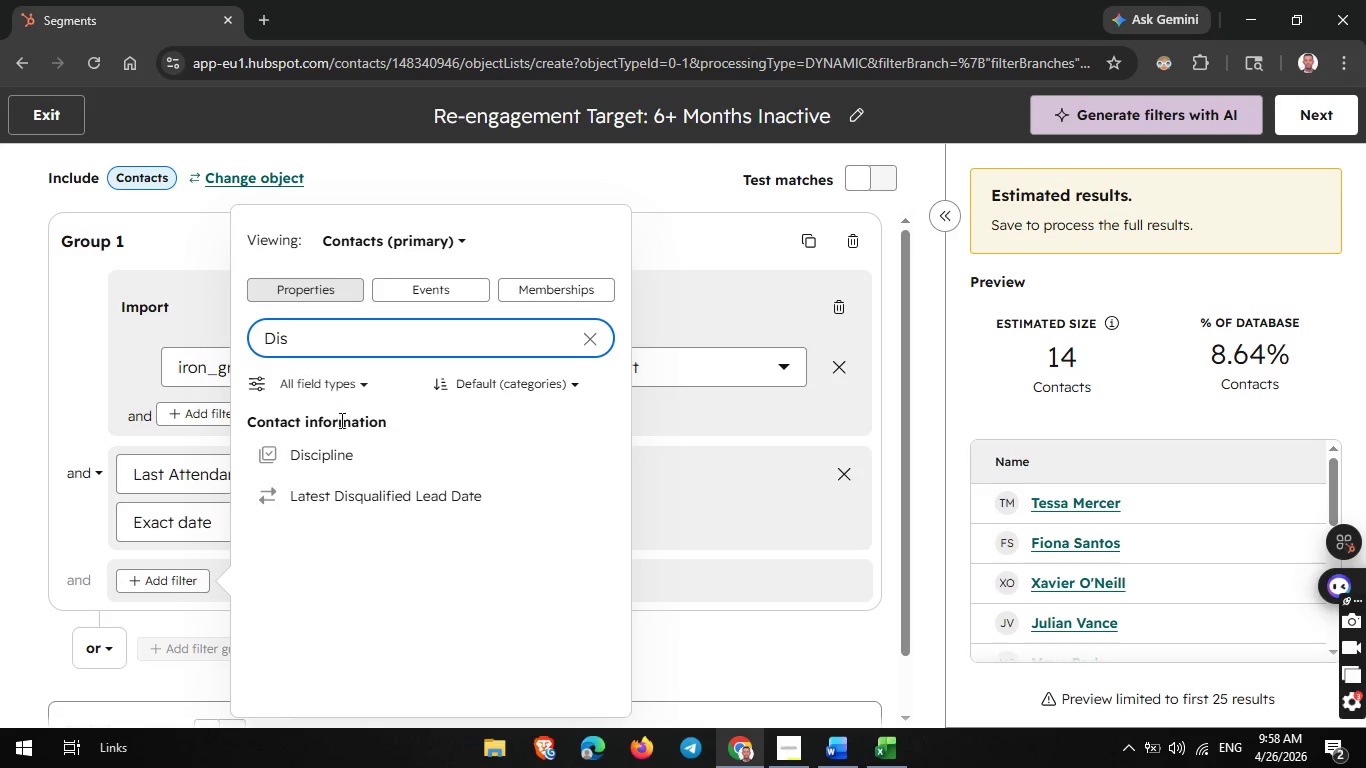 
left_click([336, 452])
 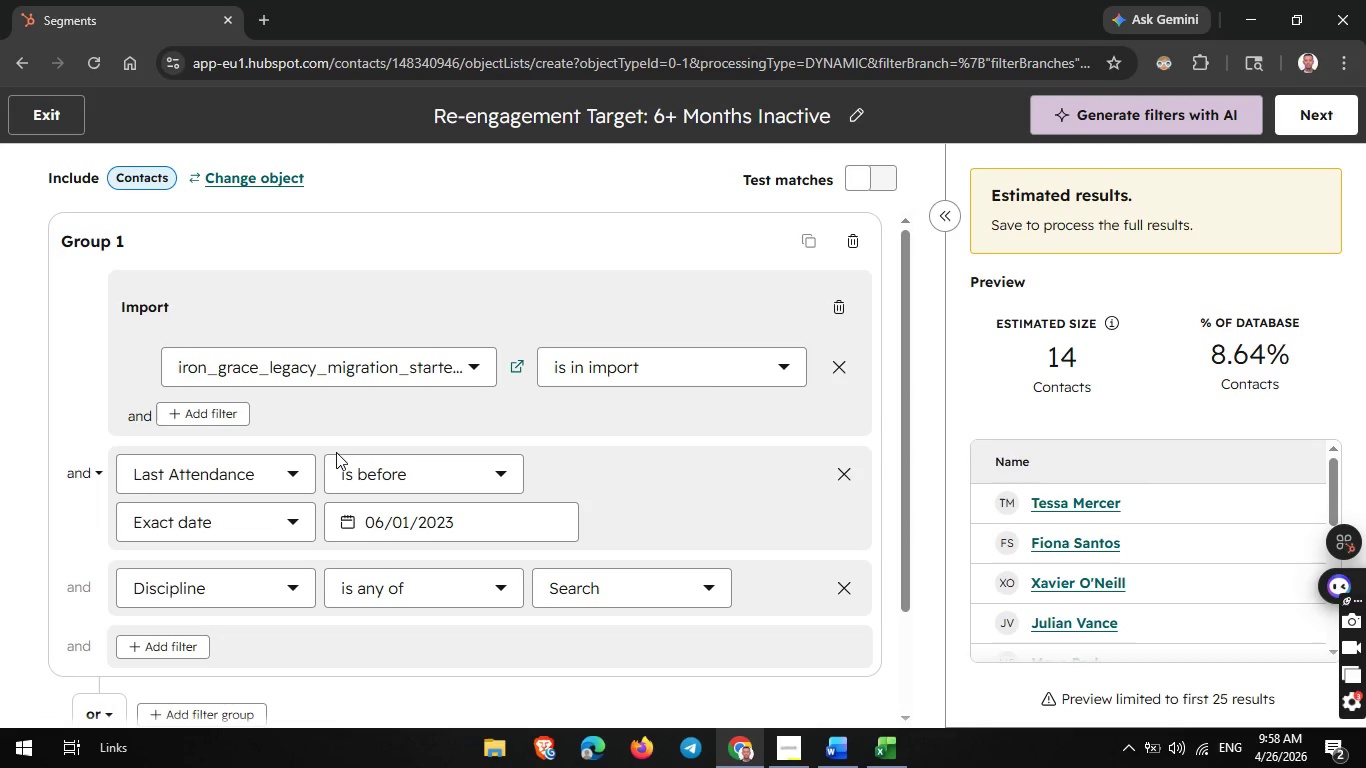 
scroll: coordinate [336, 452], scroll_direction: down, amount: 1.0
 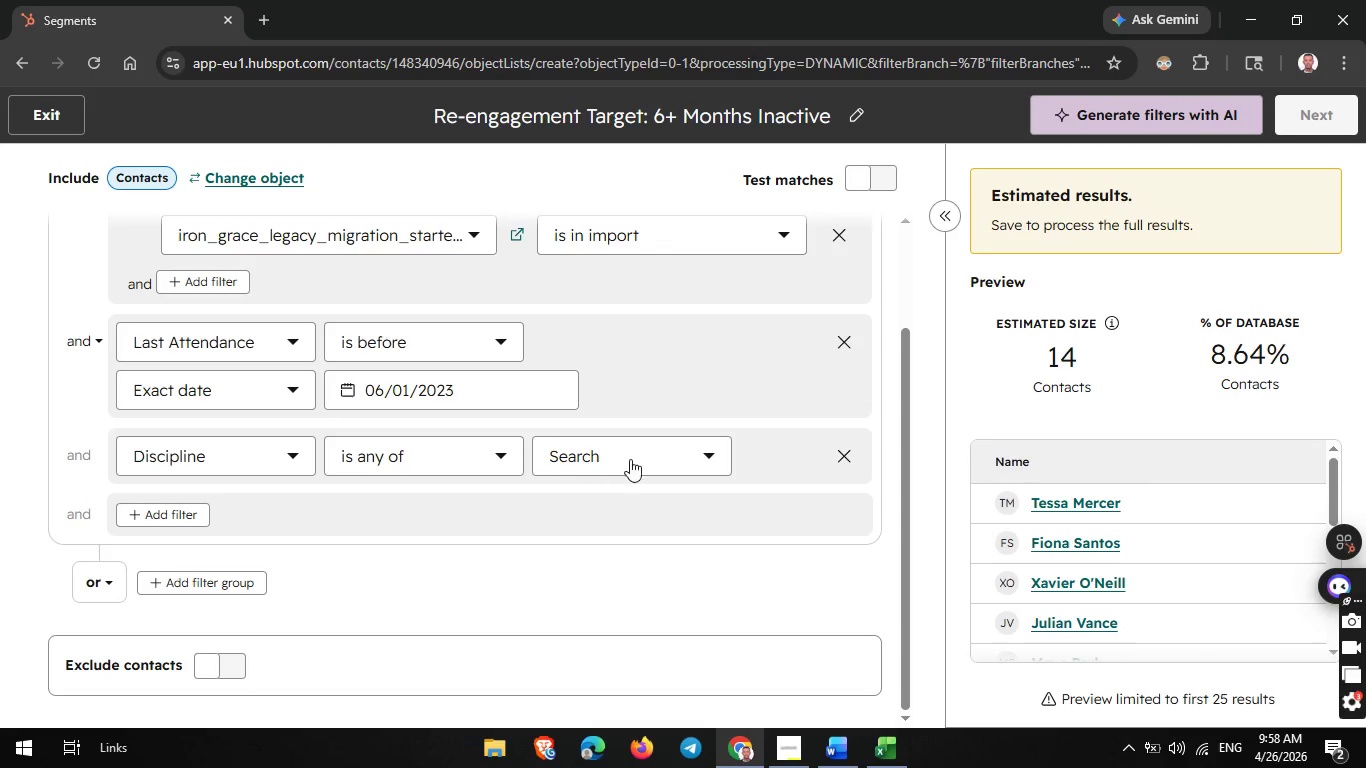 
left_click([640, 452])
 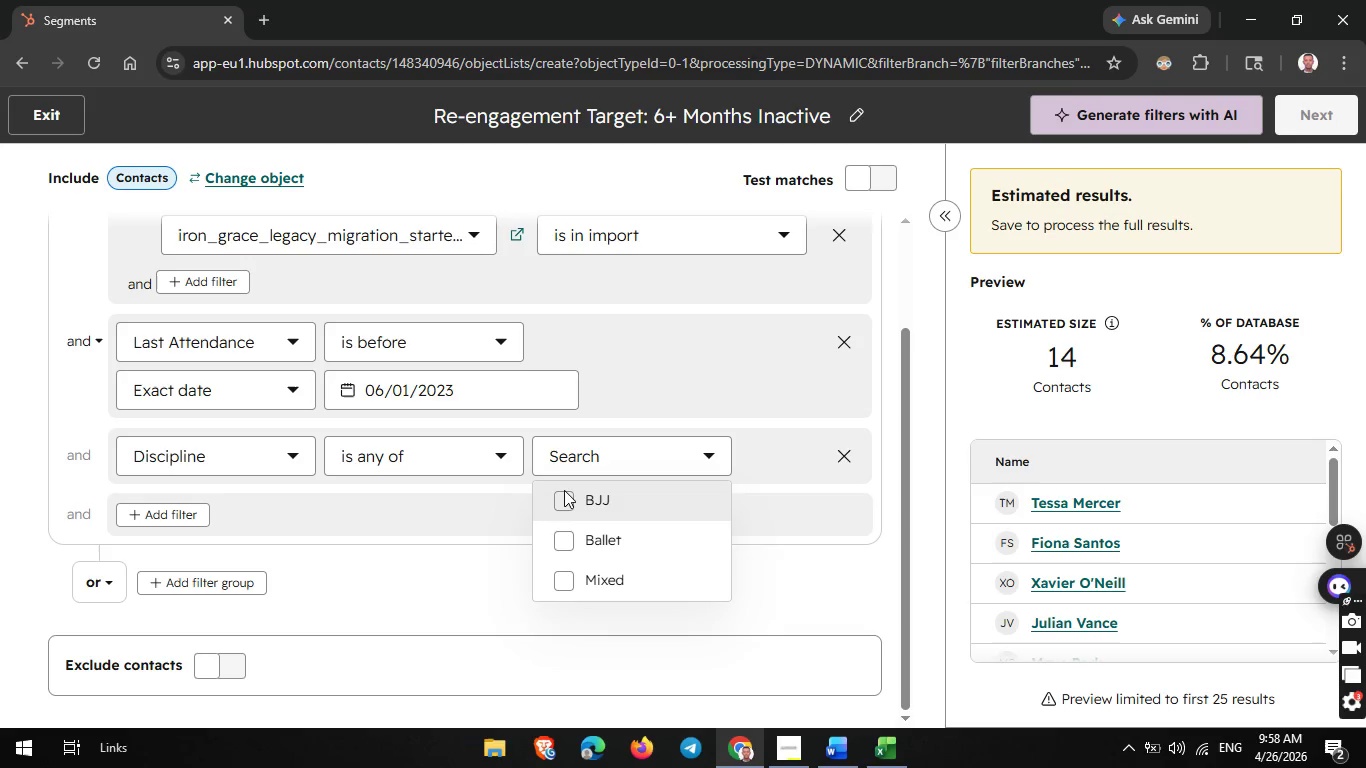 
left_click([564, 508])
 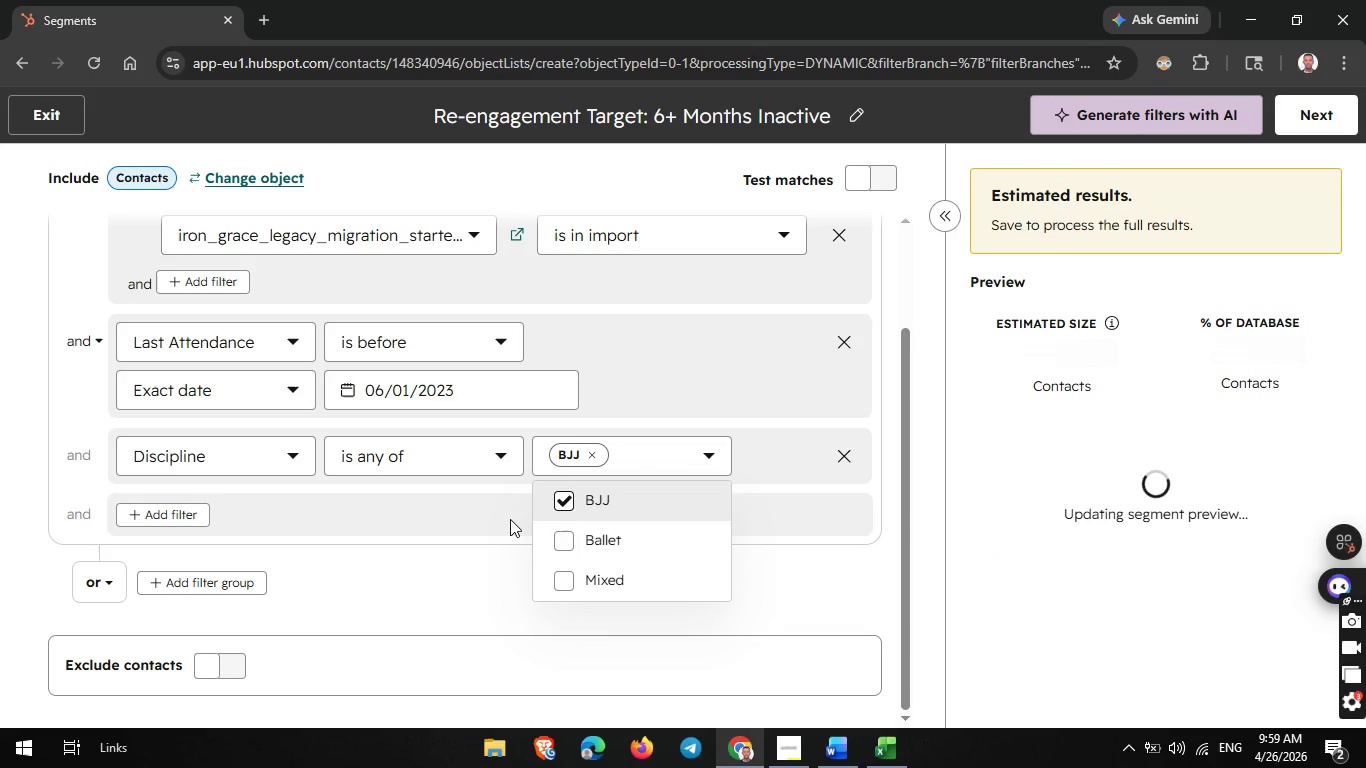 
wait(11.97)
 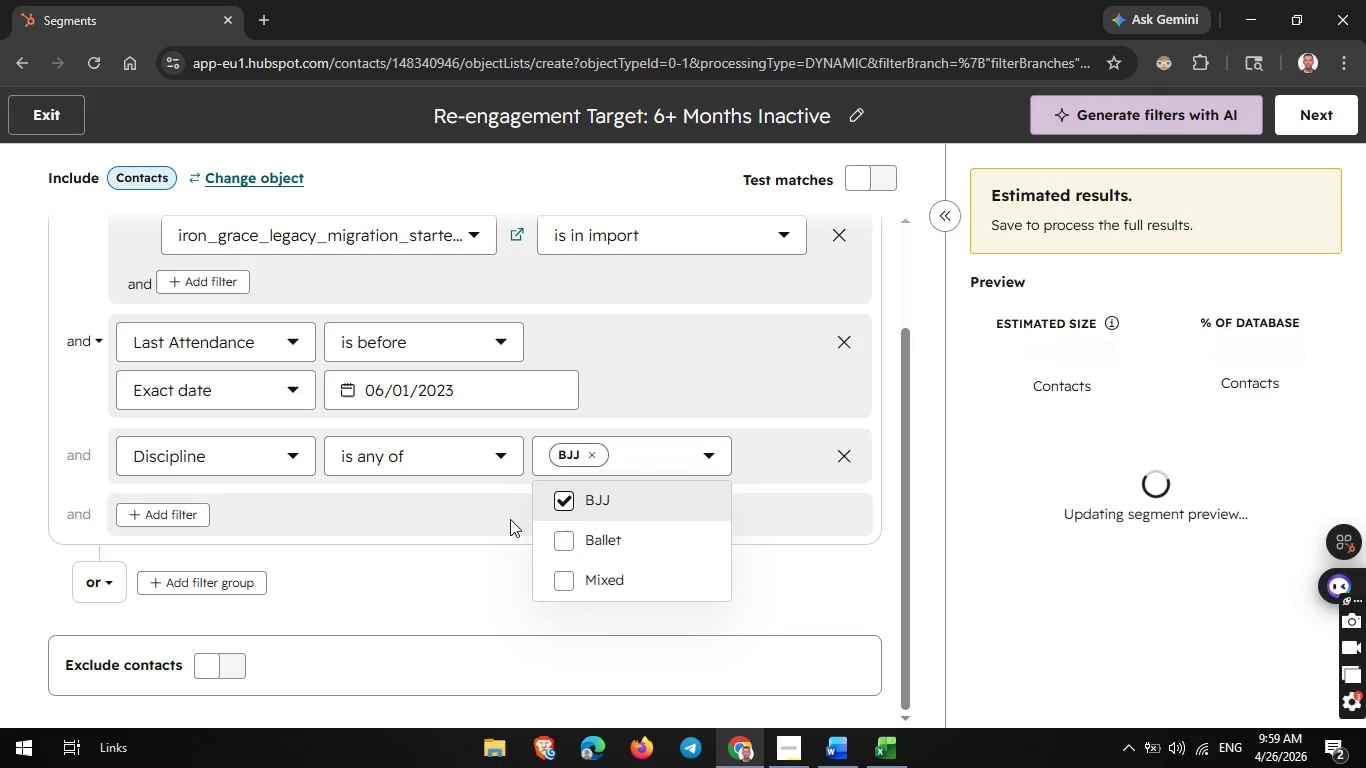 
left_click([573, 538])
 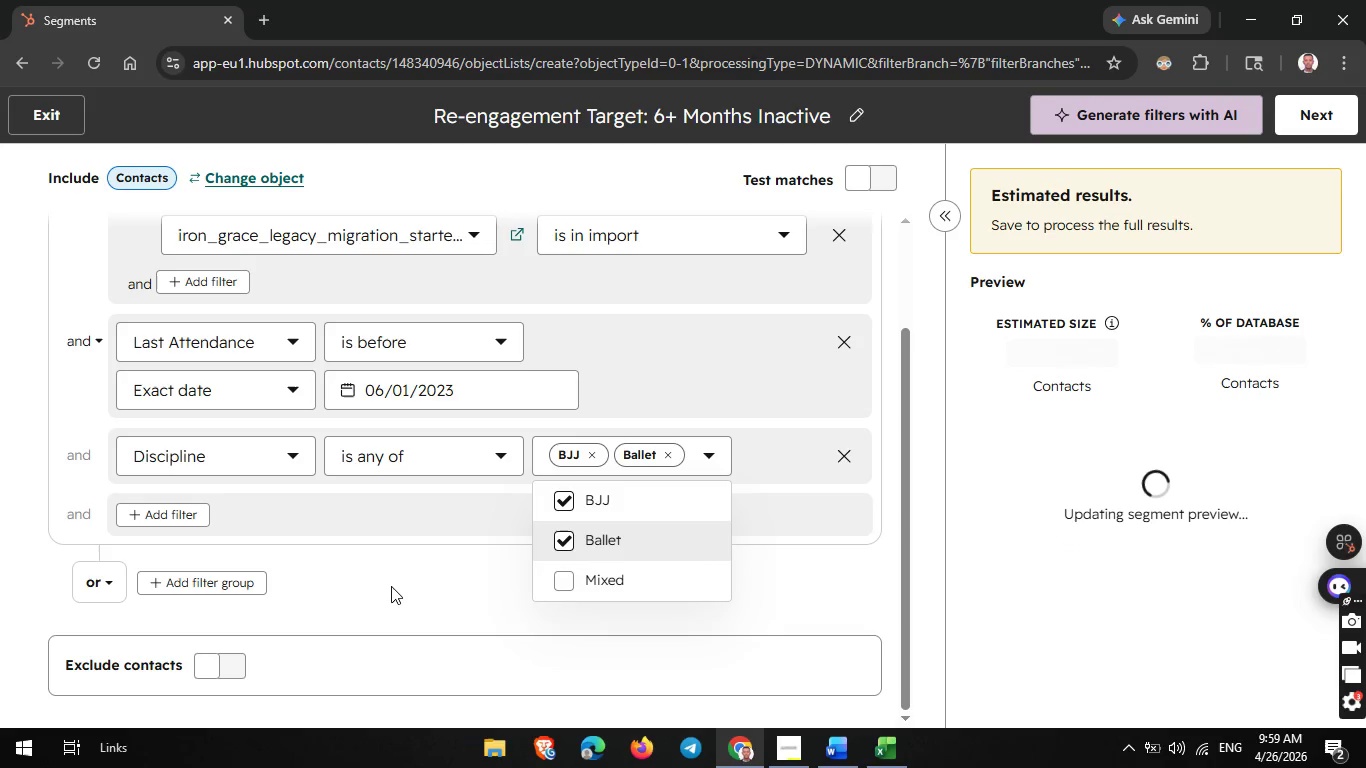 
wait(5.34)
 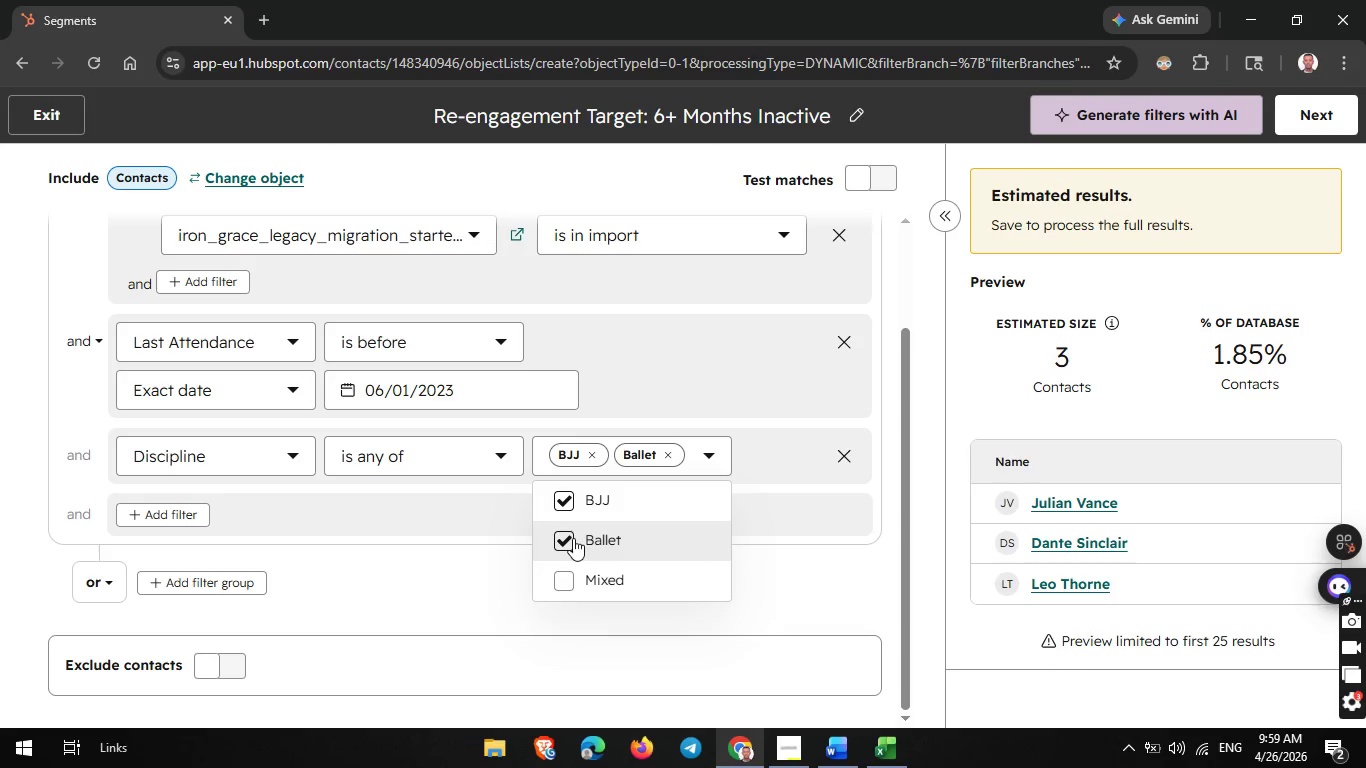 
left_click([391, 586])
 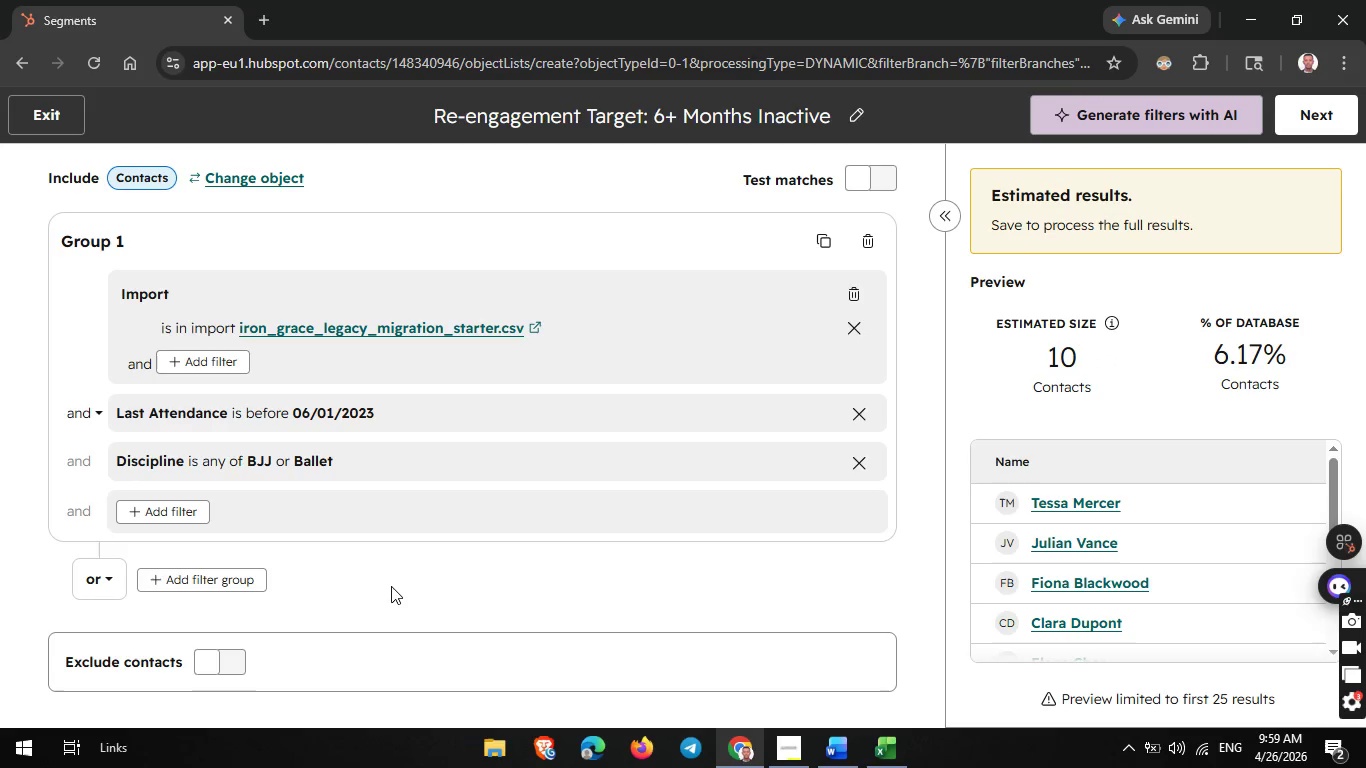 
wait(10.28)
 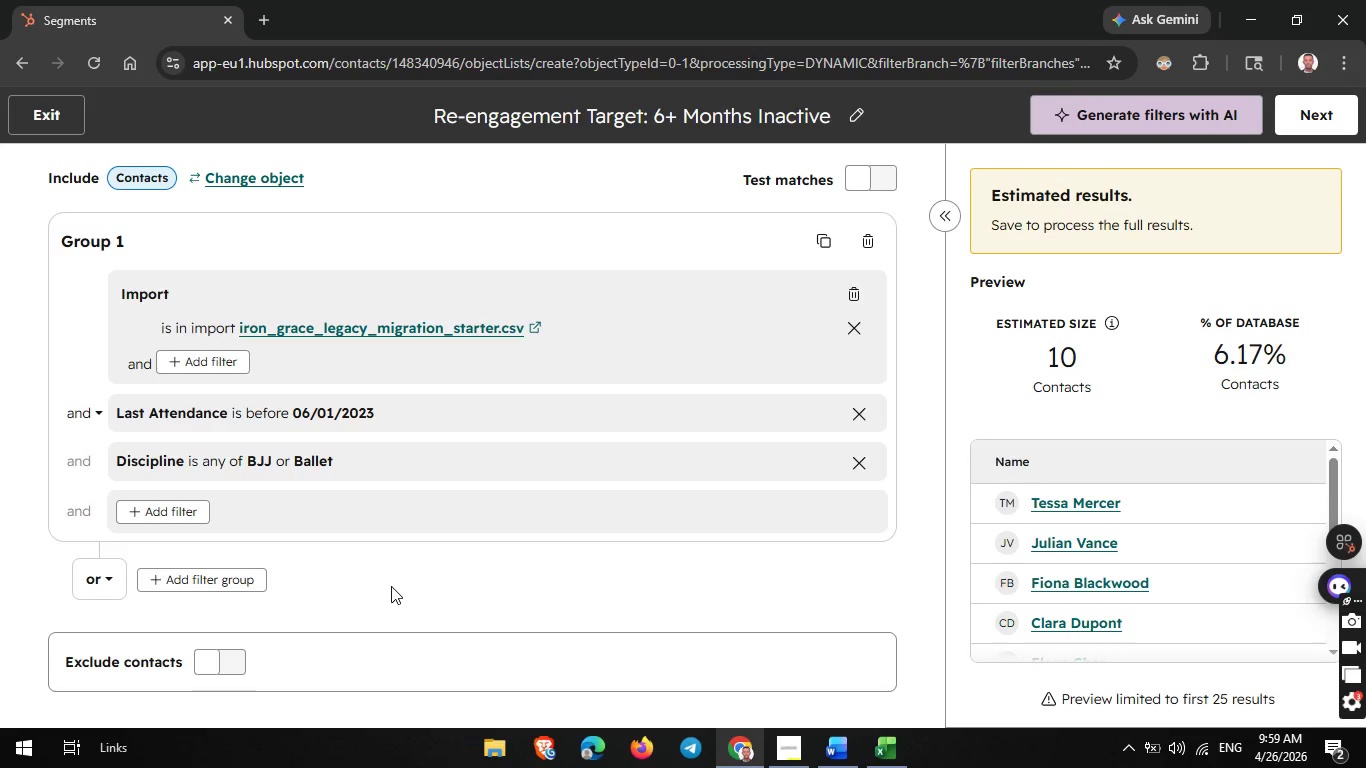 
key(Meta+PrintScreen)
 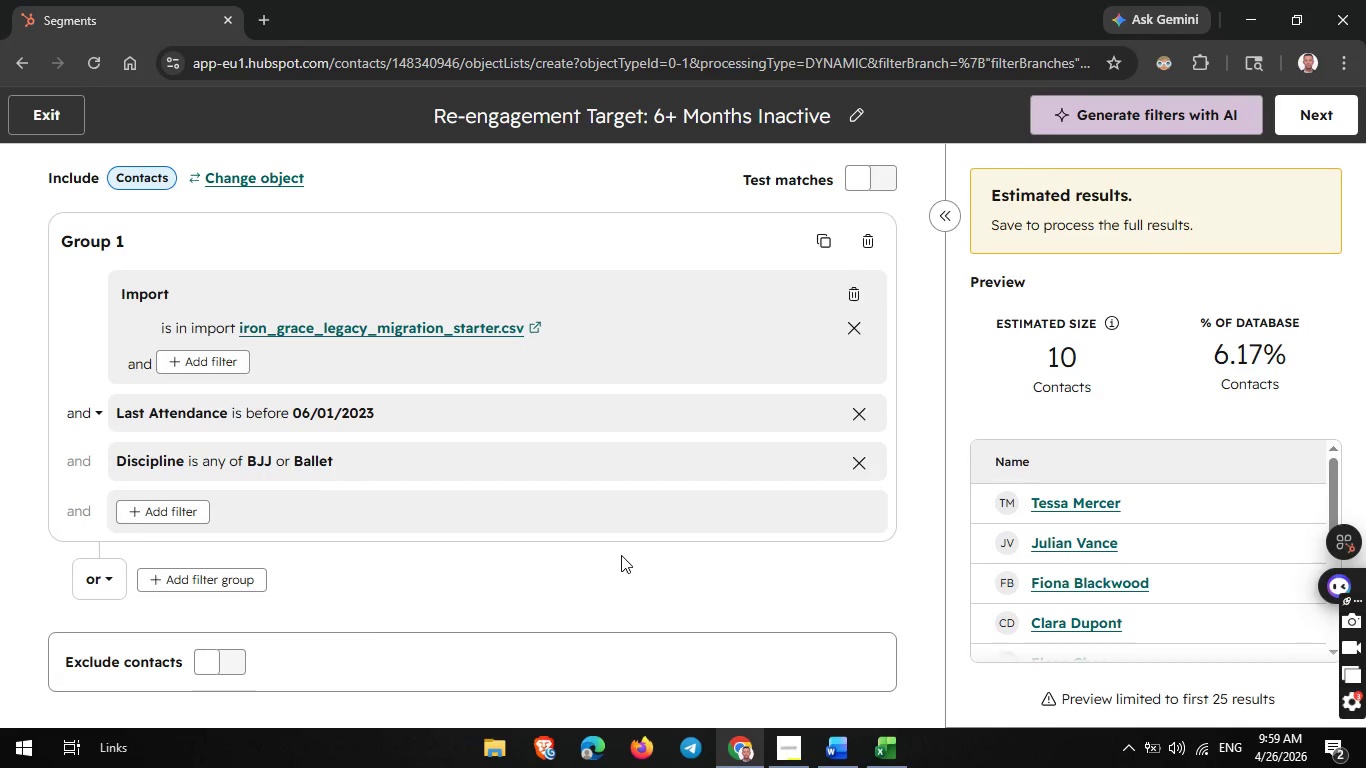 
wait(5.45)
 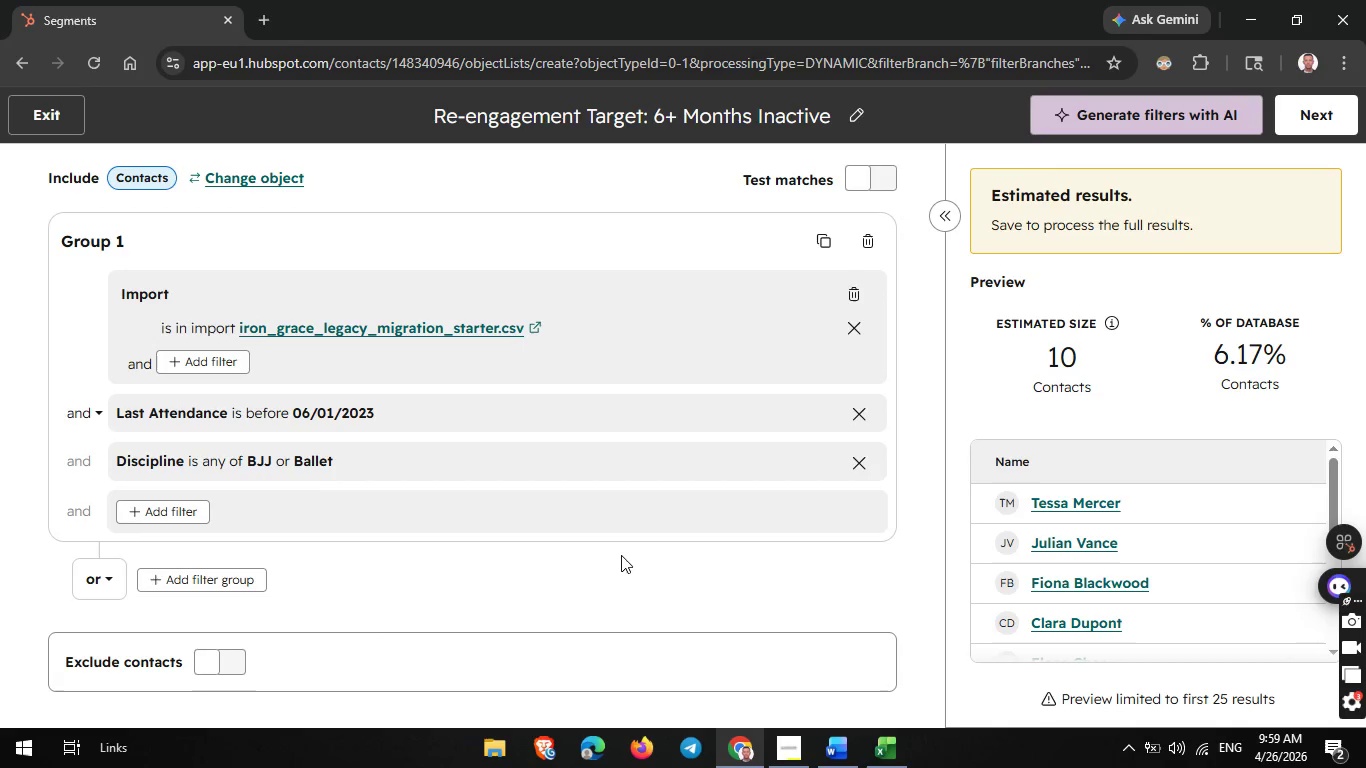 
scroll: coordinate [864, 604], scroll_direction: down, amount: 5.0
 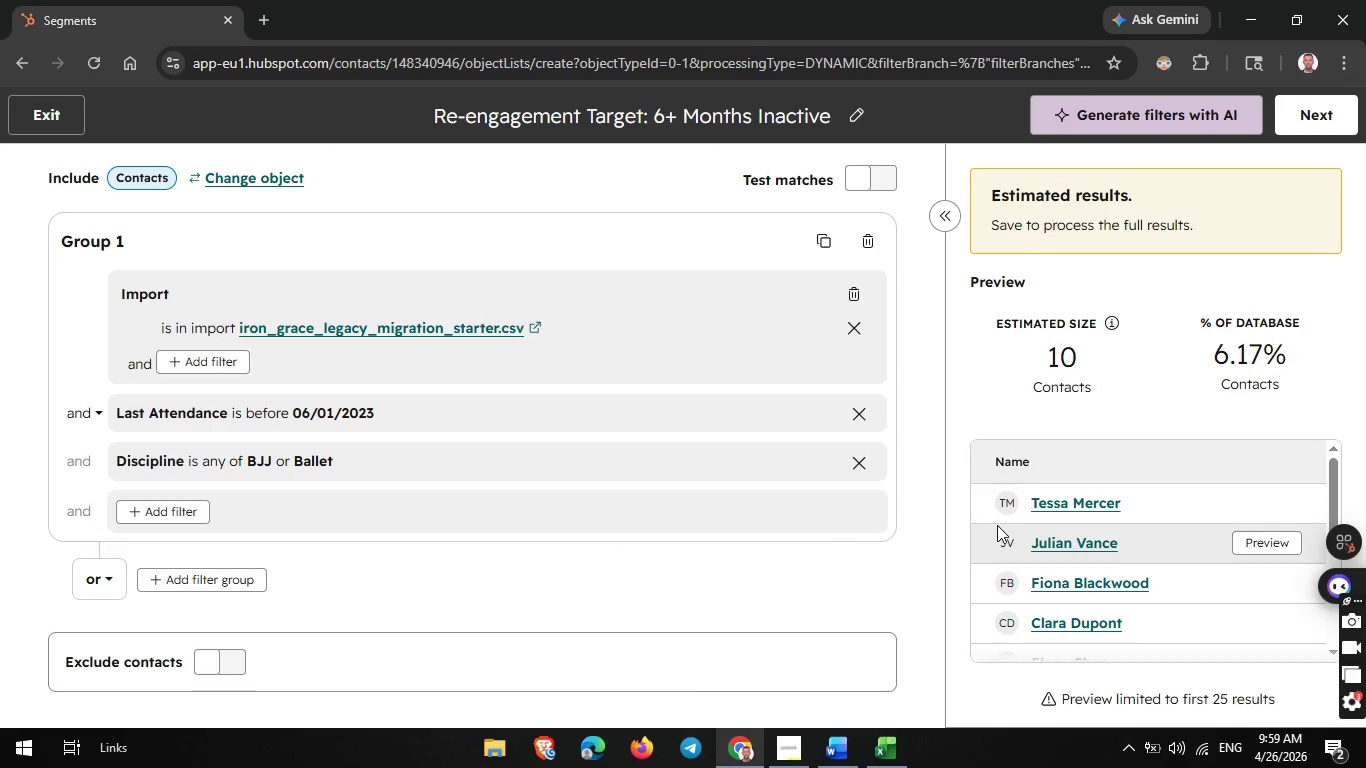 
wait(6.61)
 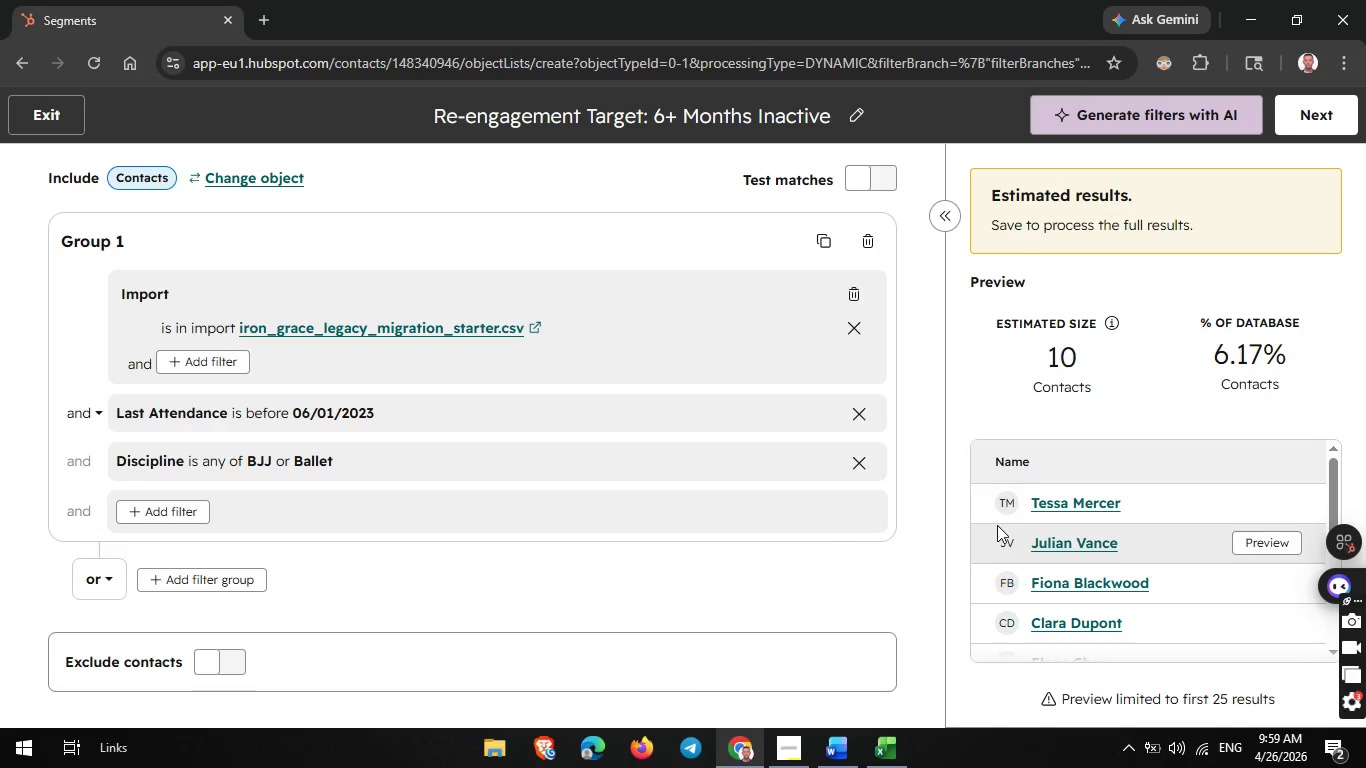 
scroll: coordinate [1233, 258], scroll_direction: down, amount: 2.0
 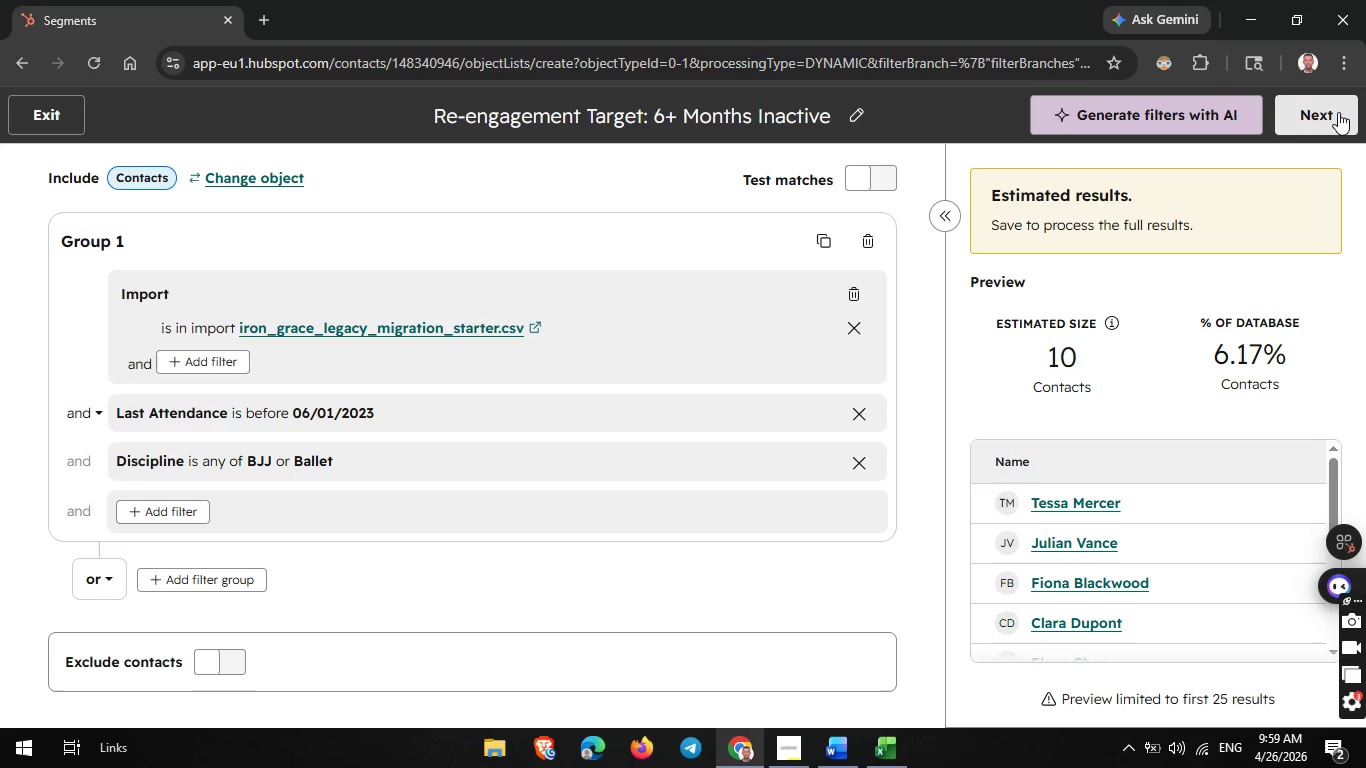 
left_click([1338, 112])
 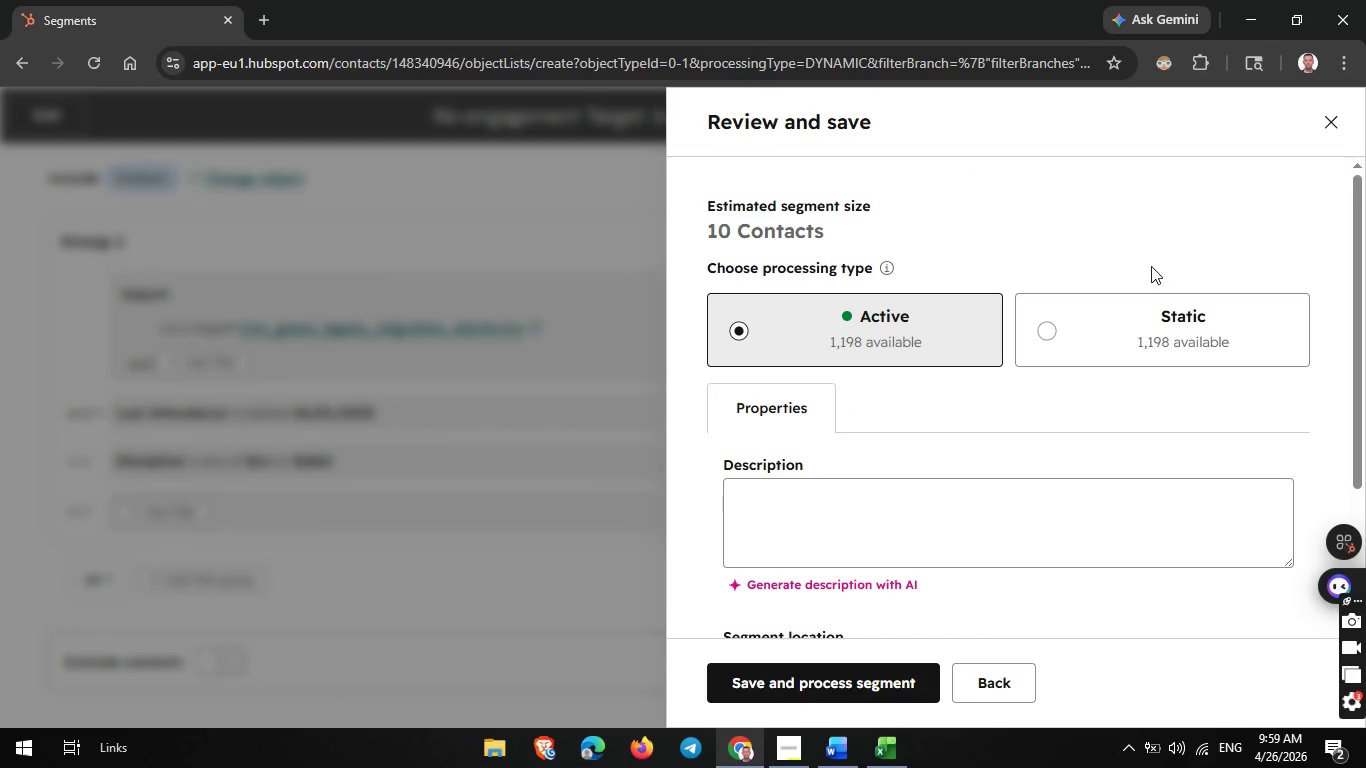 
wait(5.14)
 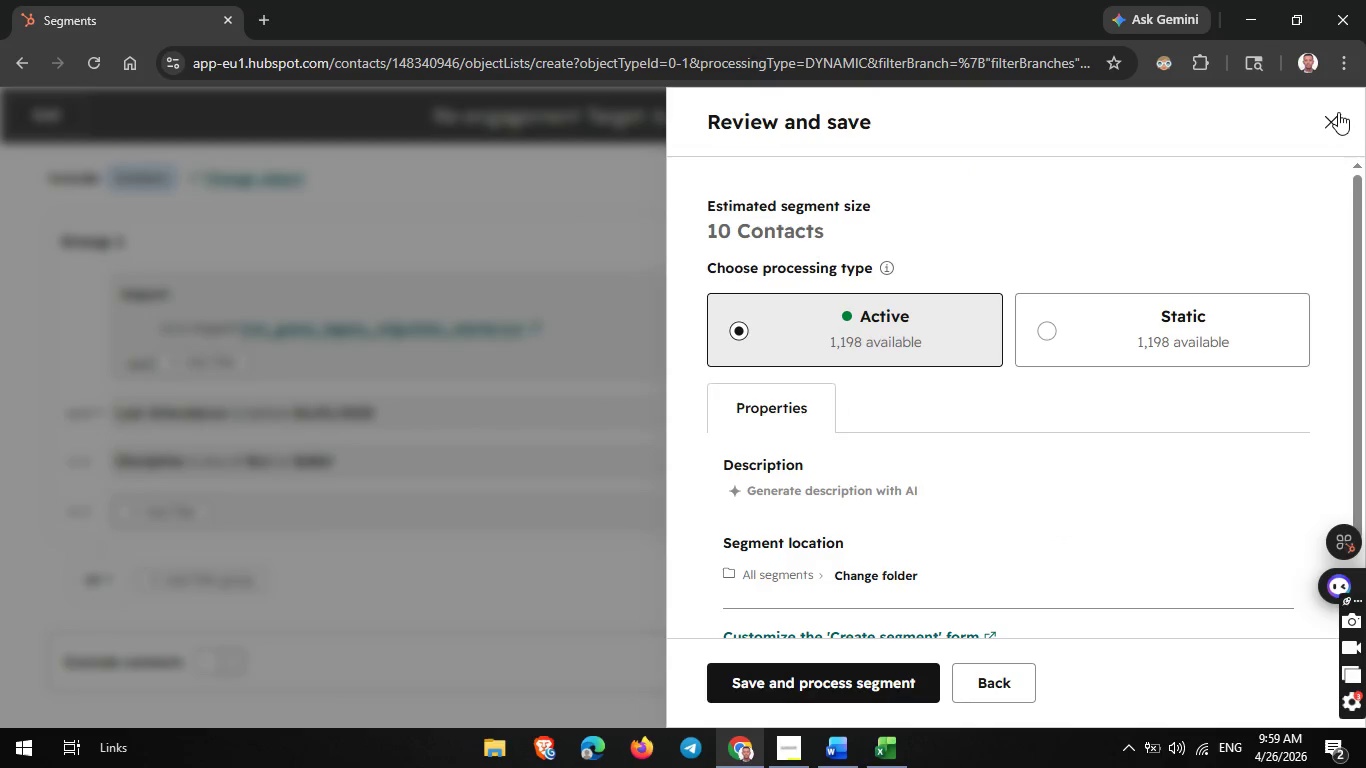 
left_click([844, 676])
 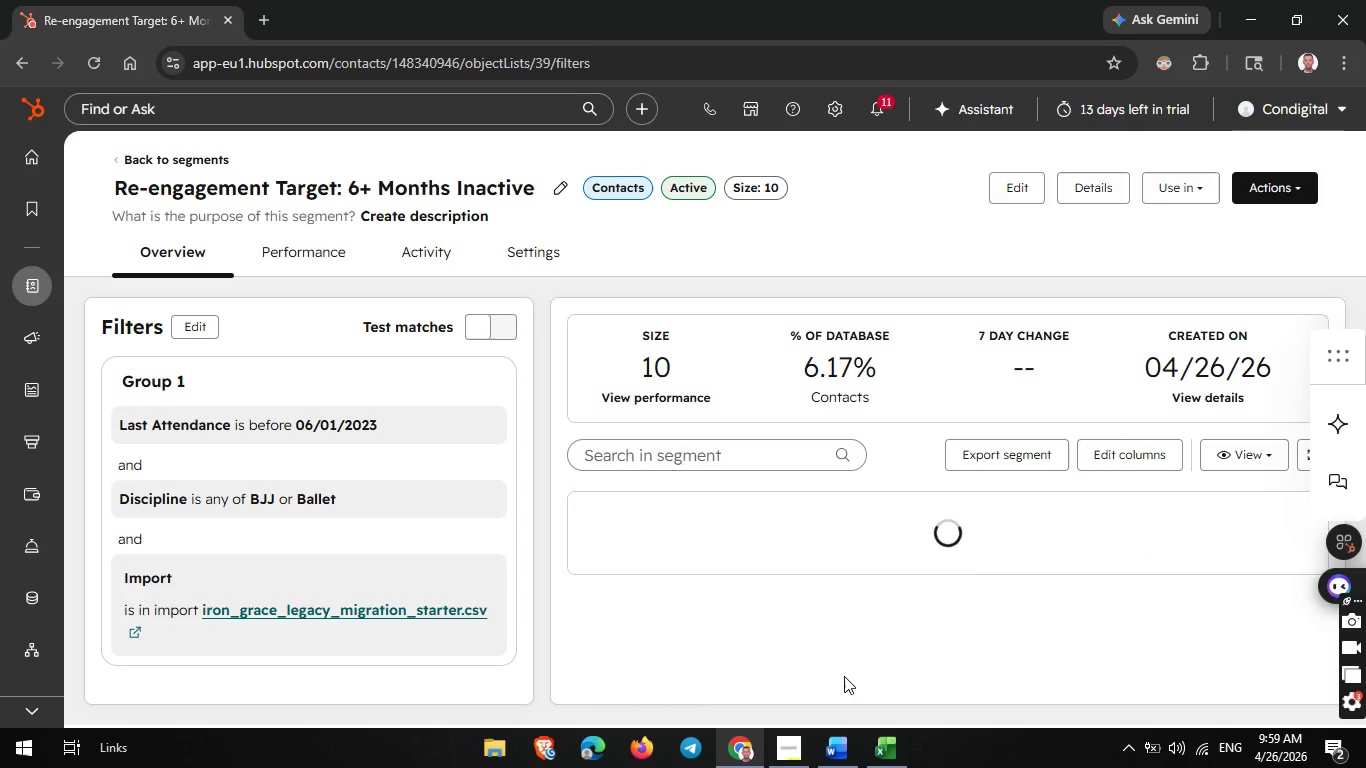 
wait(18.02)
 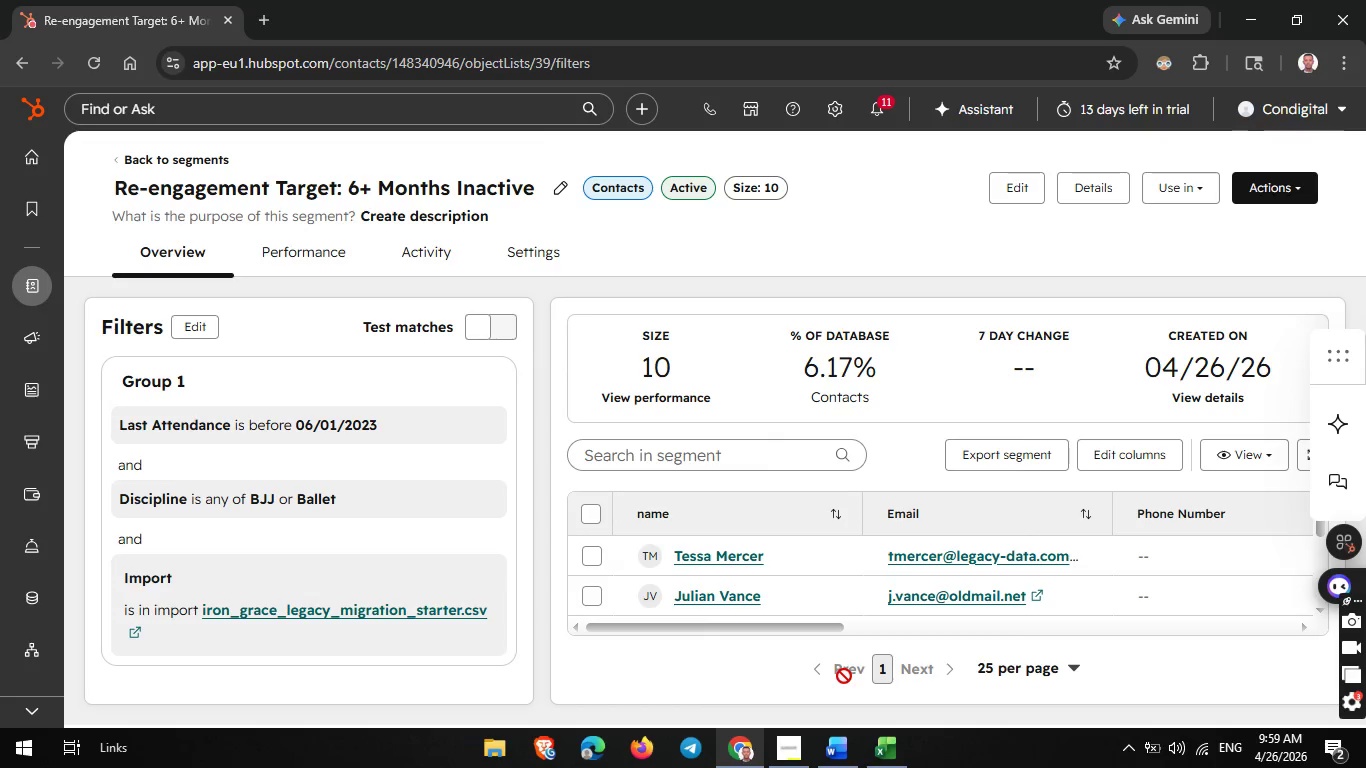 
key(Meta+PrintScreen)
 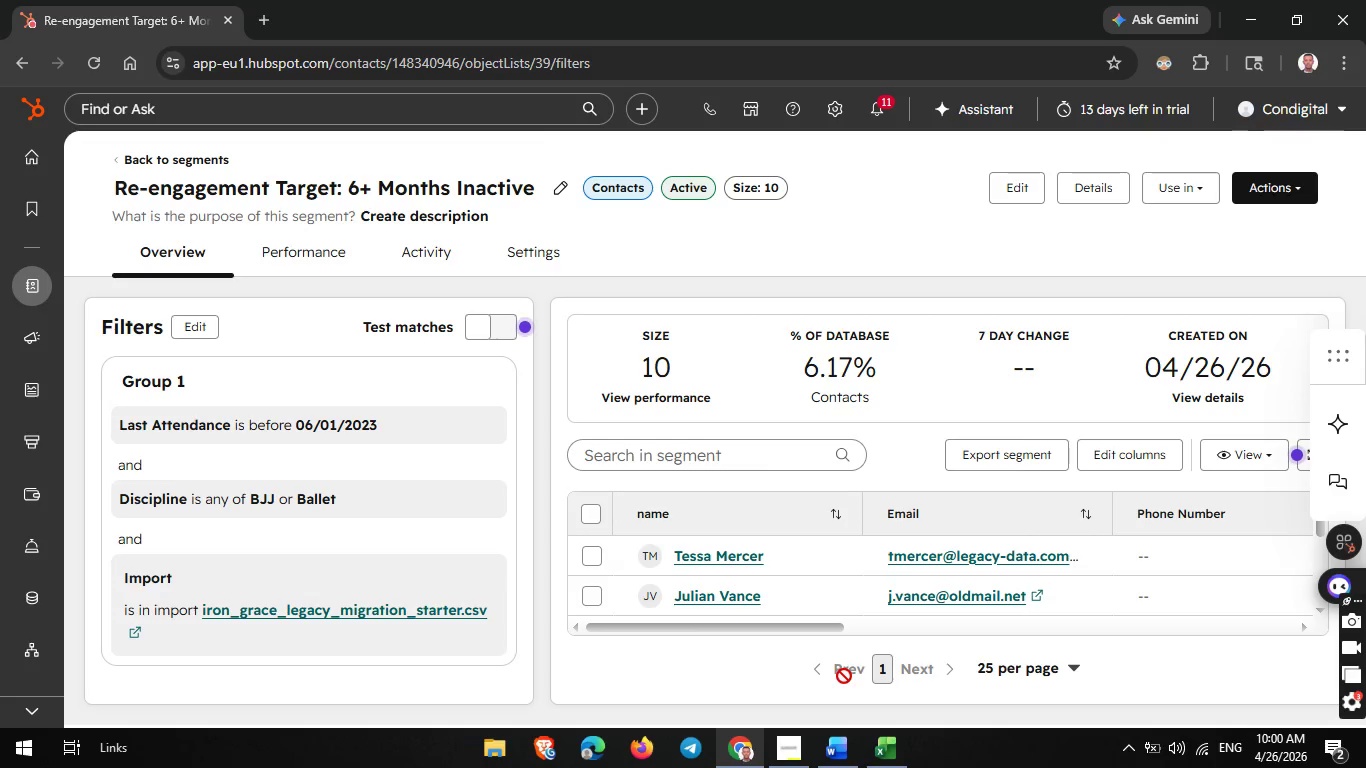 
wait(24.36)
 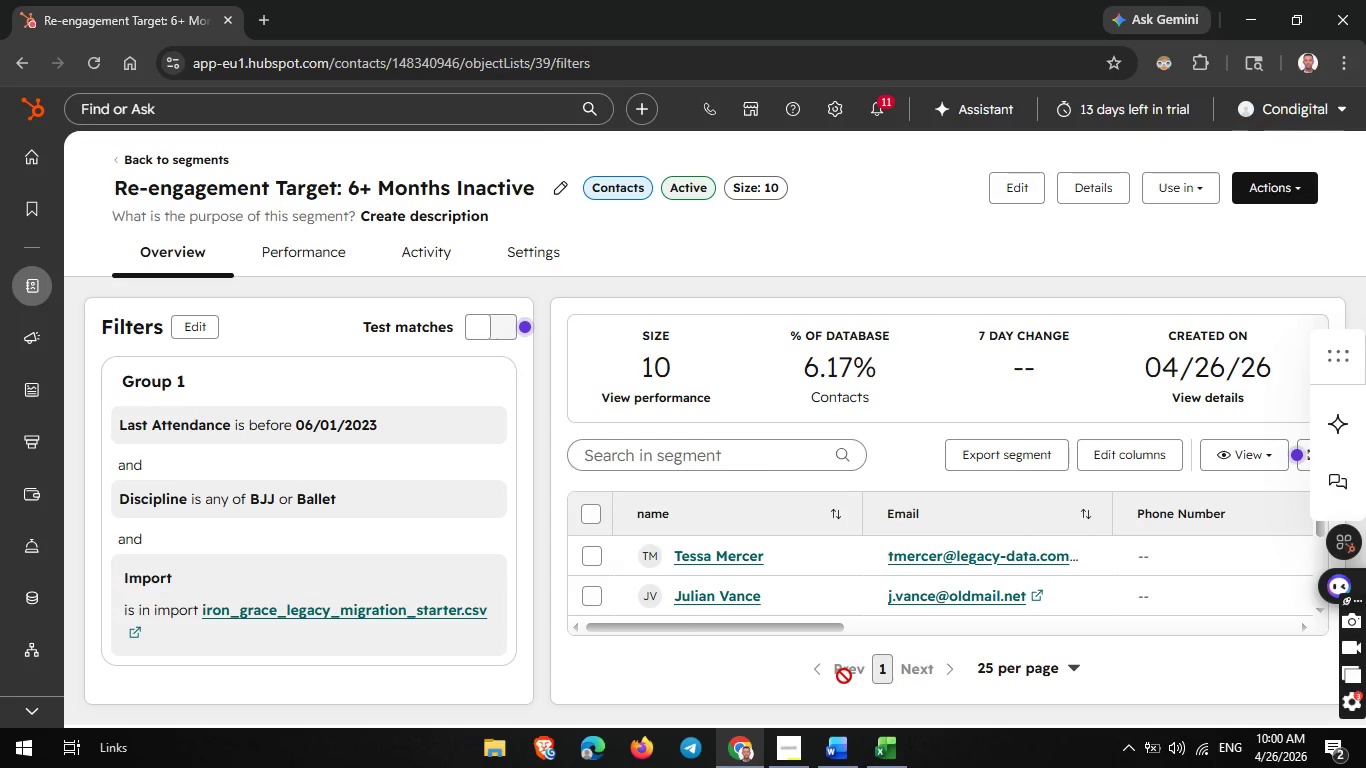 
scroll: coordinate [469, 416], scroll_direction: down, amount: 19.0
 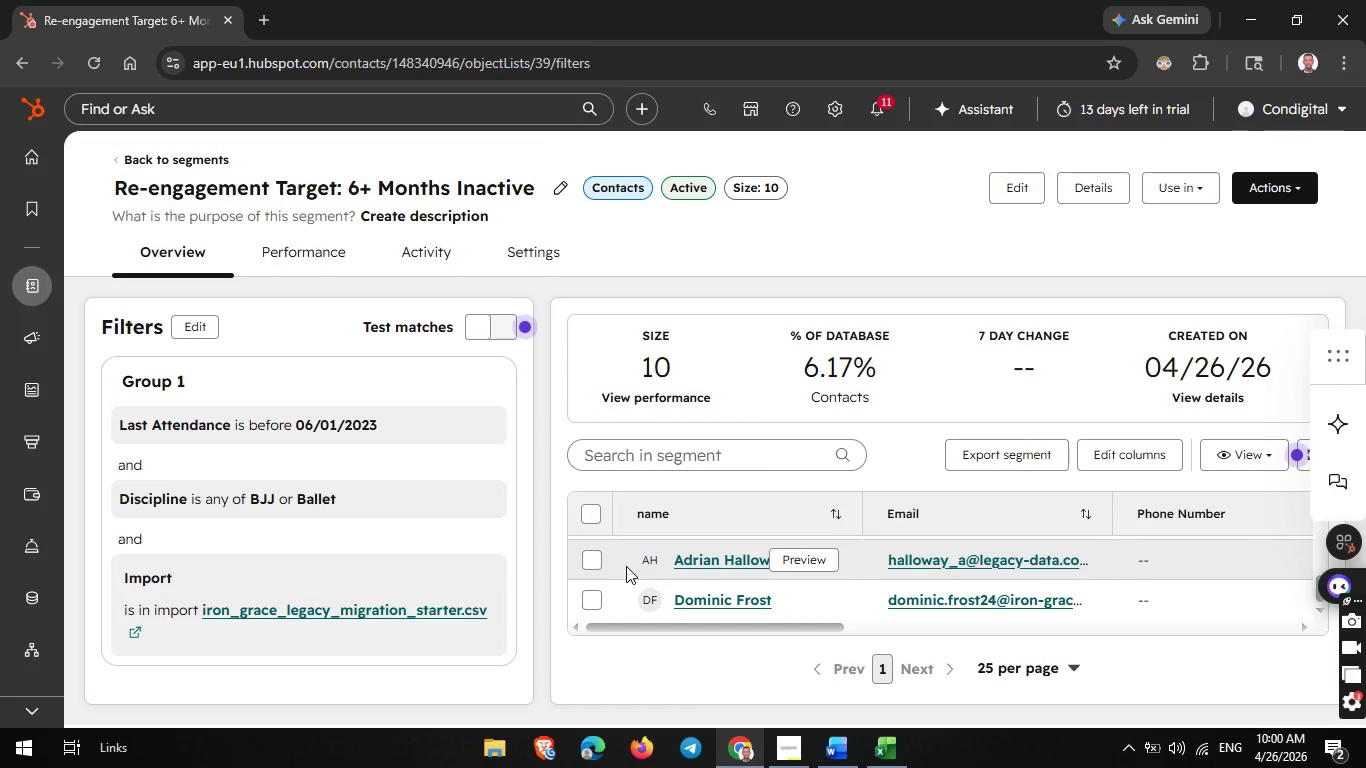 
wait(30.46)
 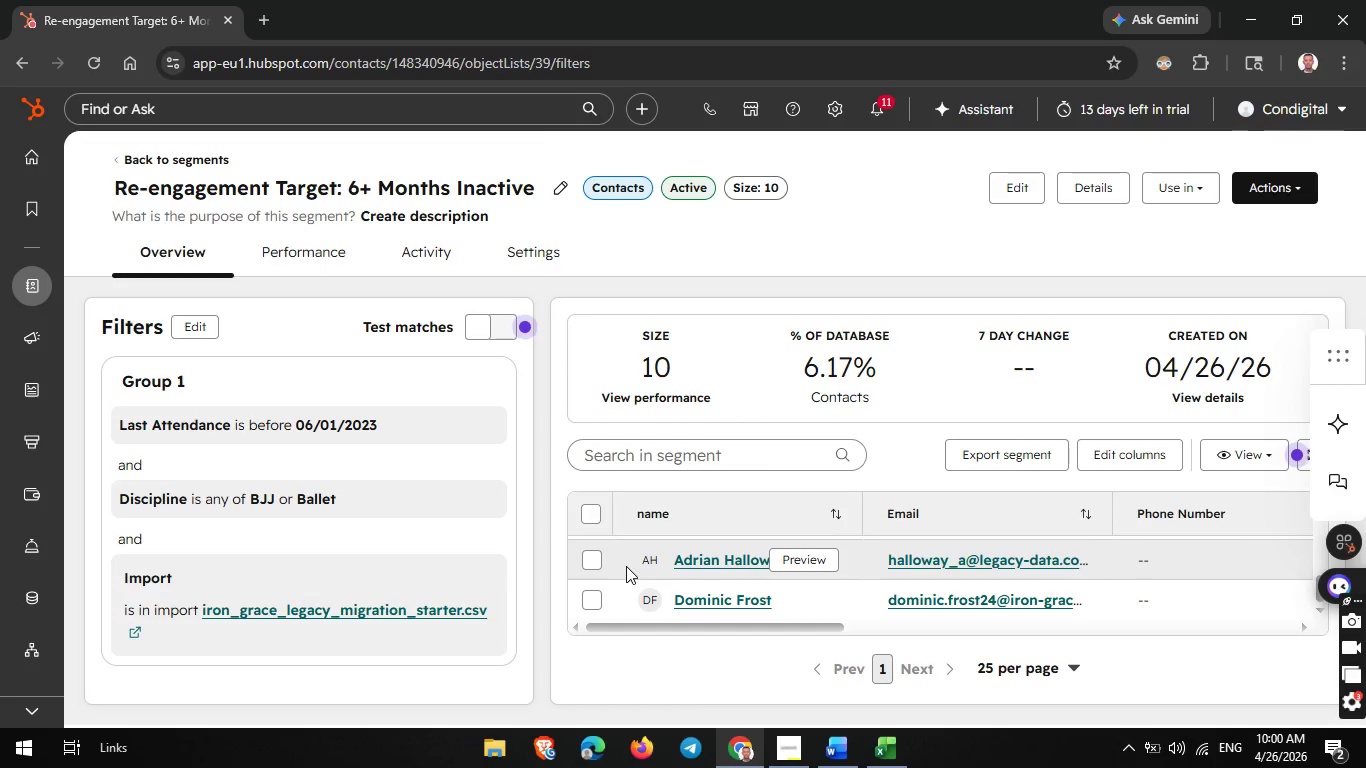 
mouse_move([851, 747])
 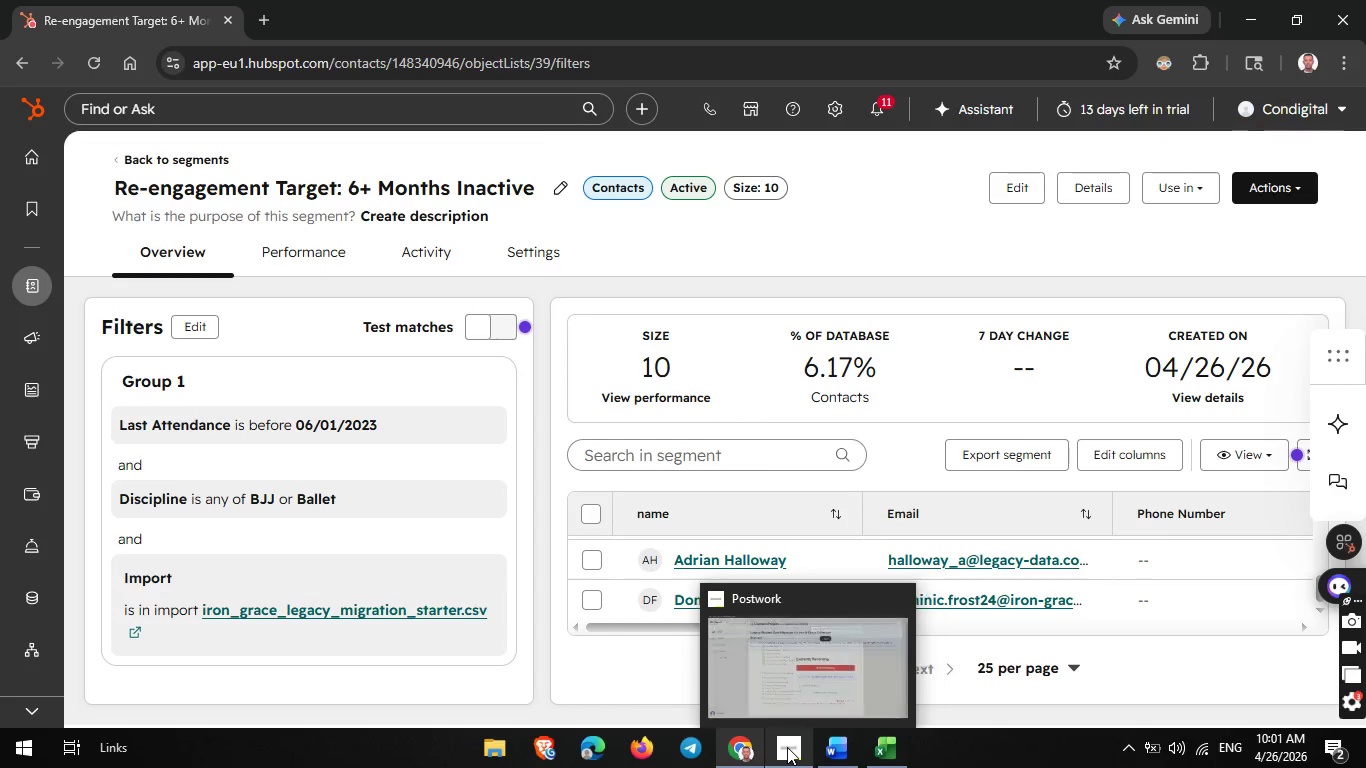 
left_click([787, 747])